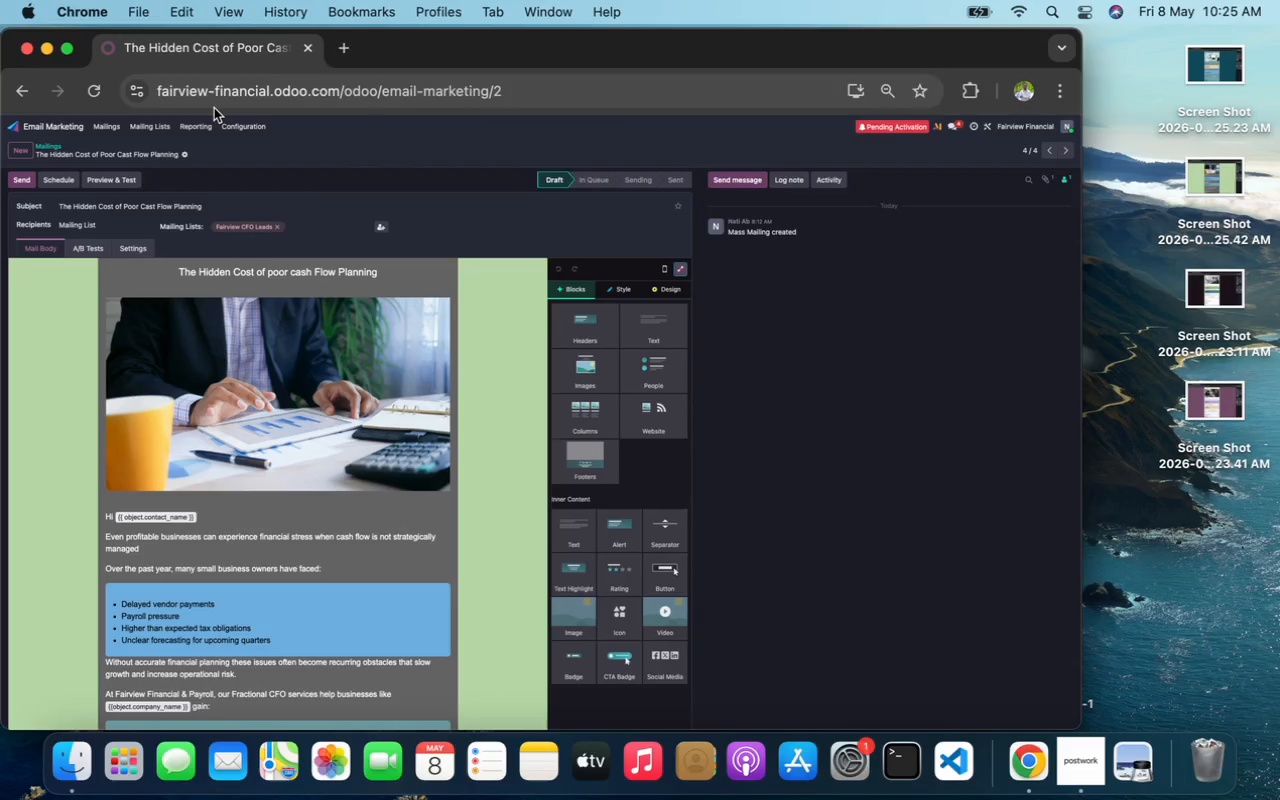 
left_click([68, 52])
 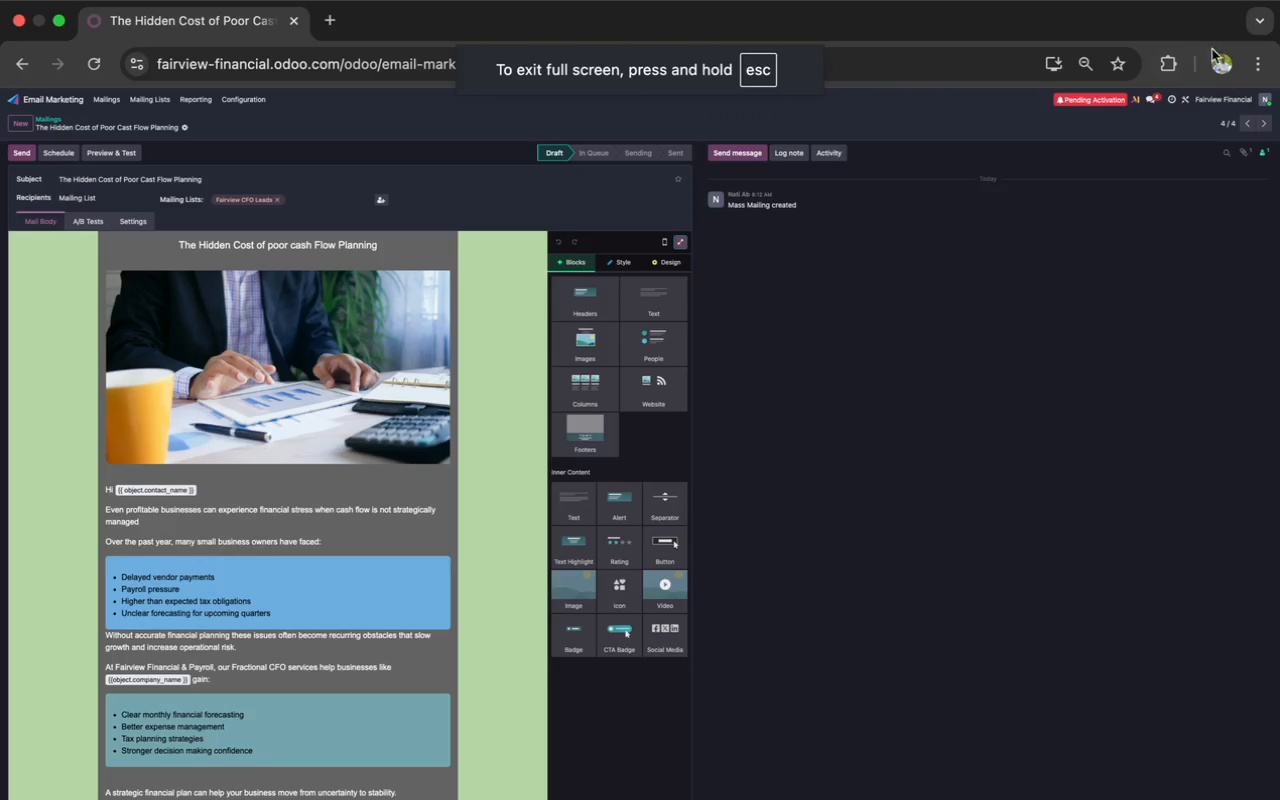 
left_click([1255, 64])
 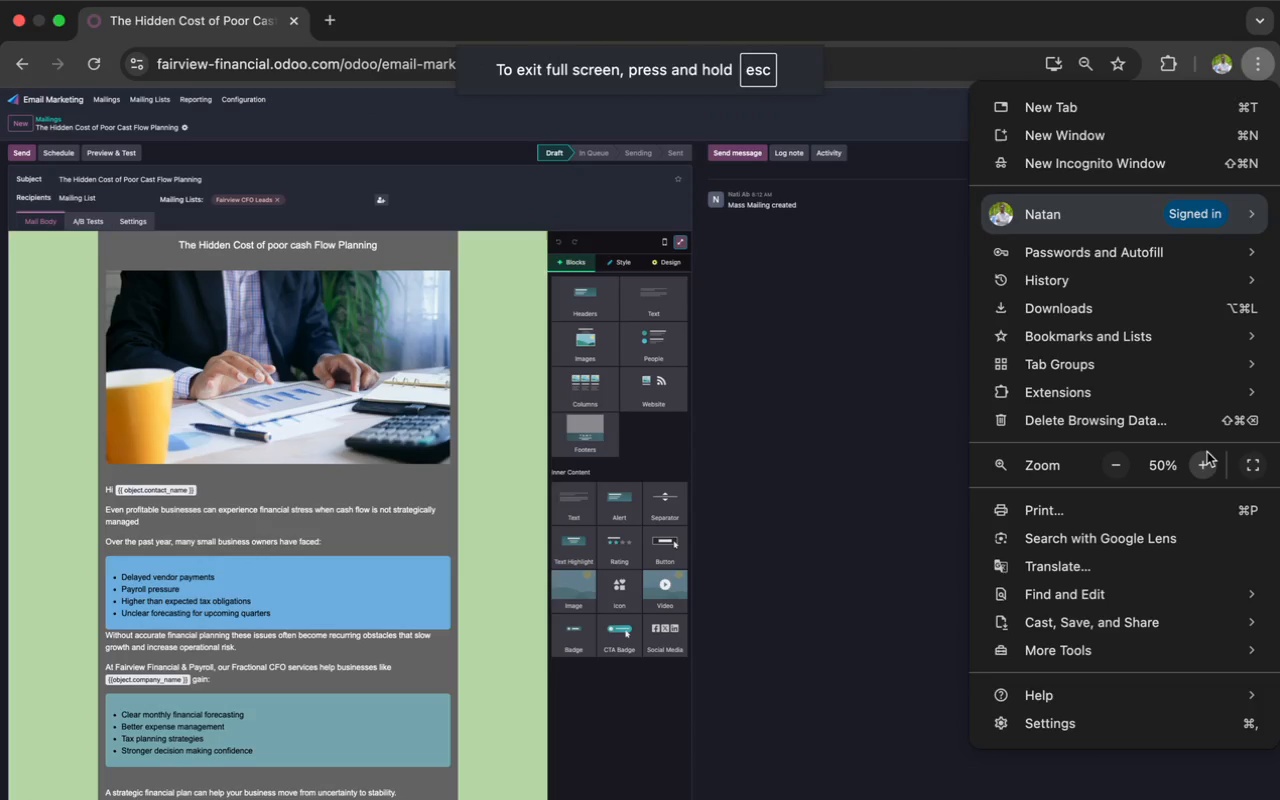 
double_click([1207, 452])
 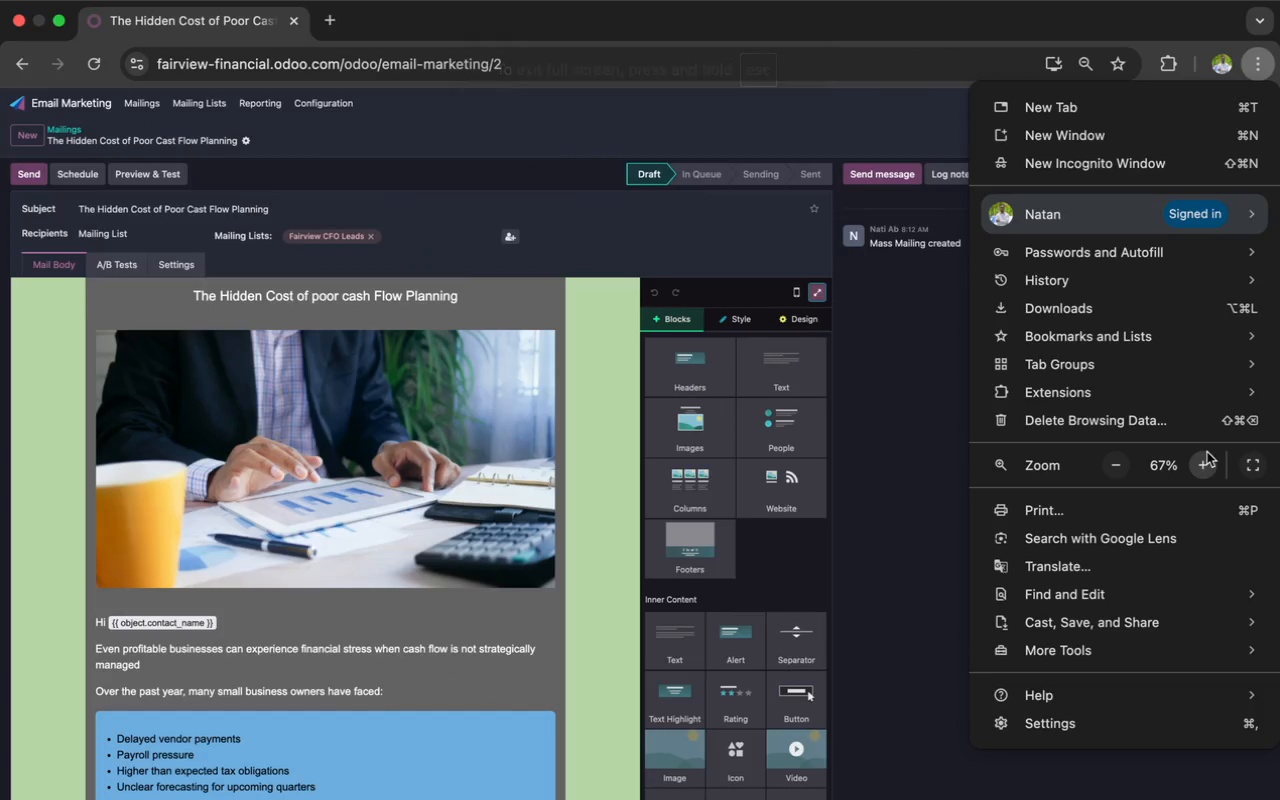 
triple_click([1207, 452])
 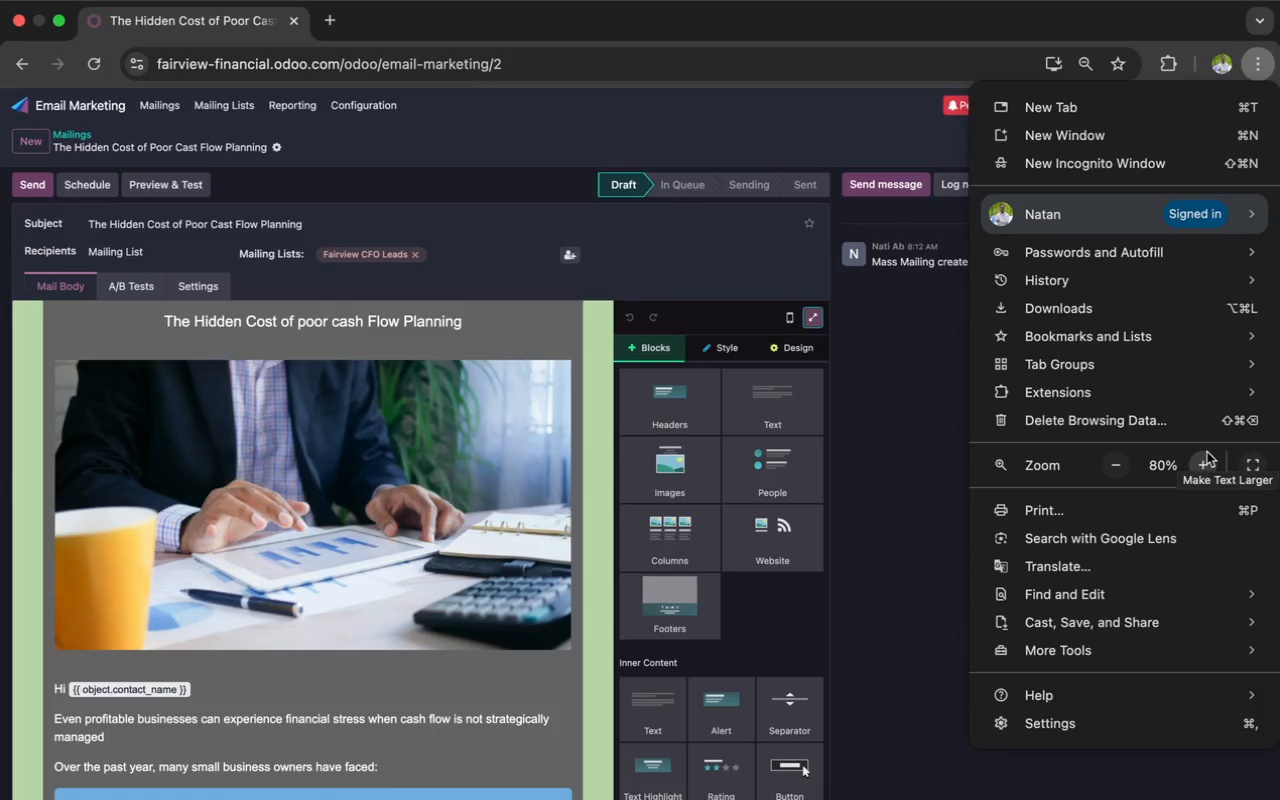 
triple_click([1207, 452])
 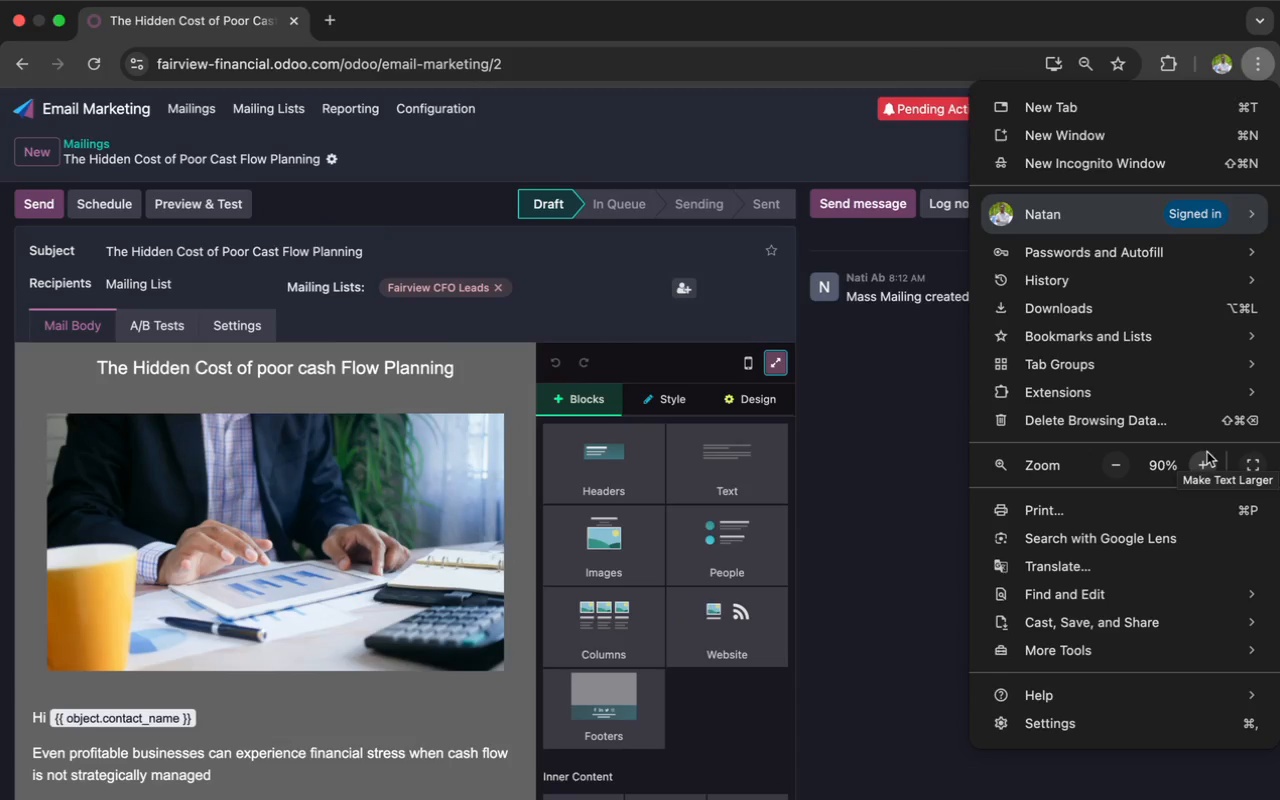 
left_click([1207, 452])
 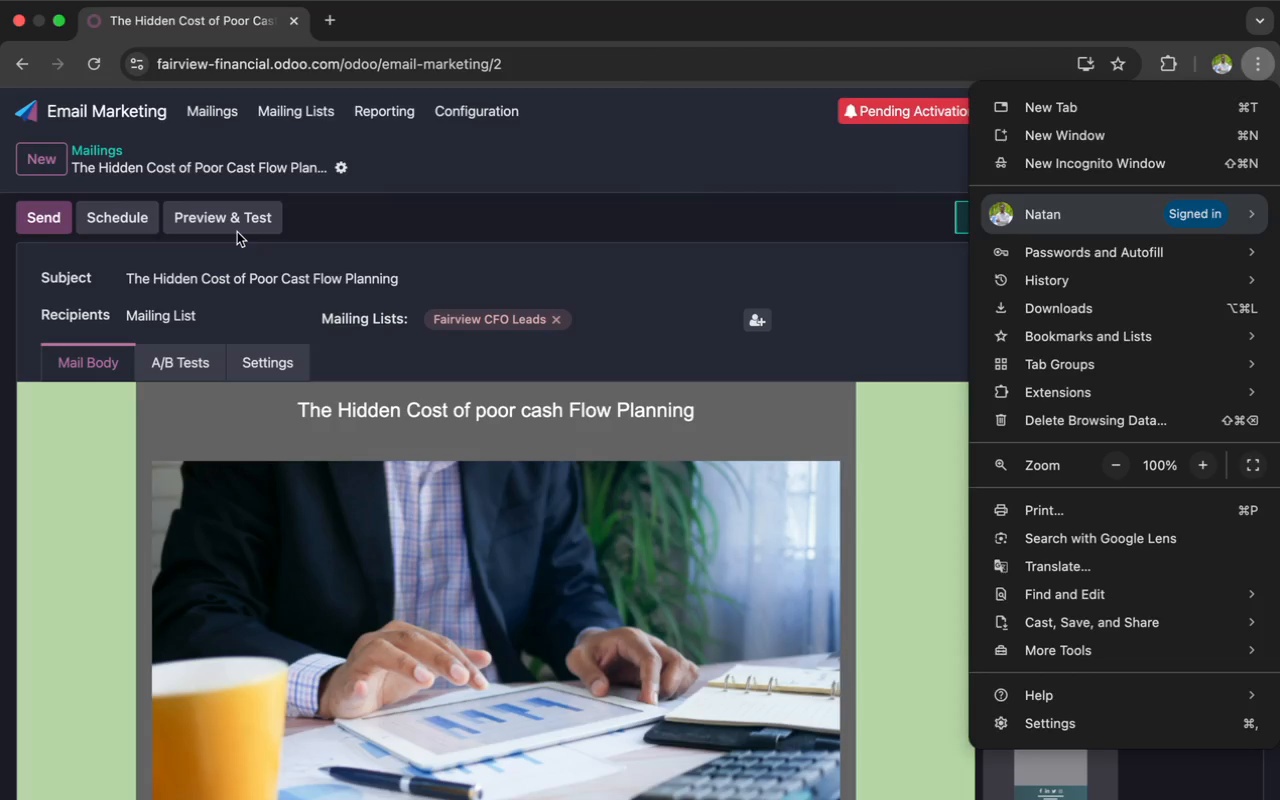 
left_click([122, 121])
 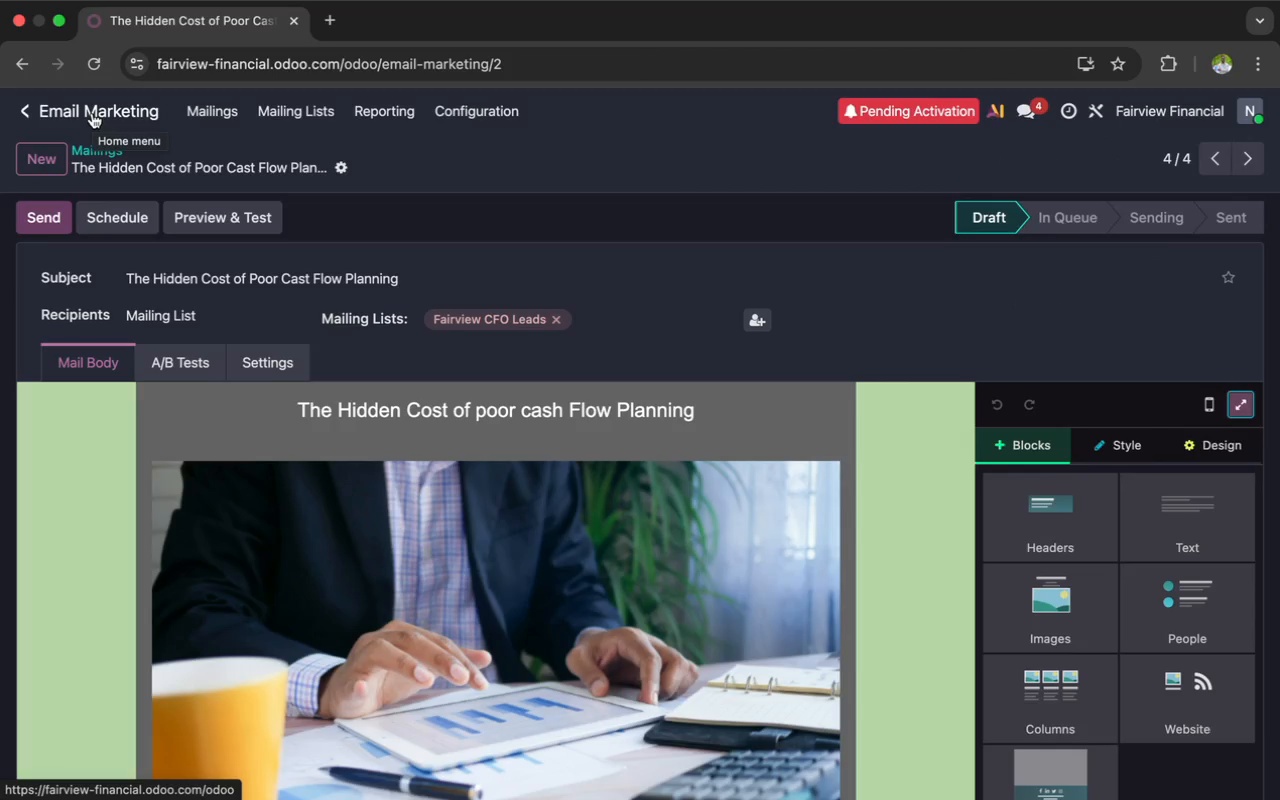 
left_click([92, 113])
 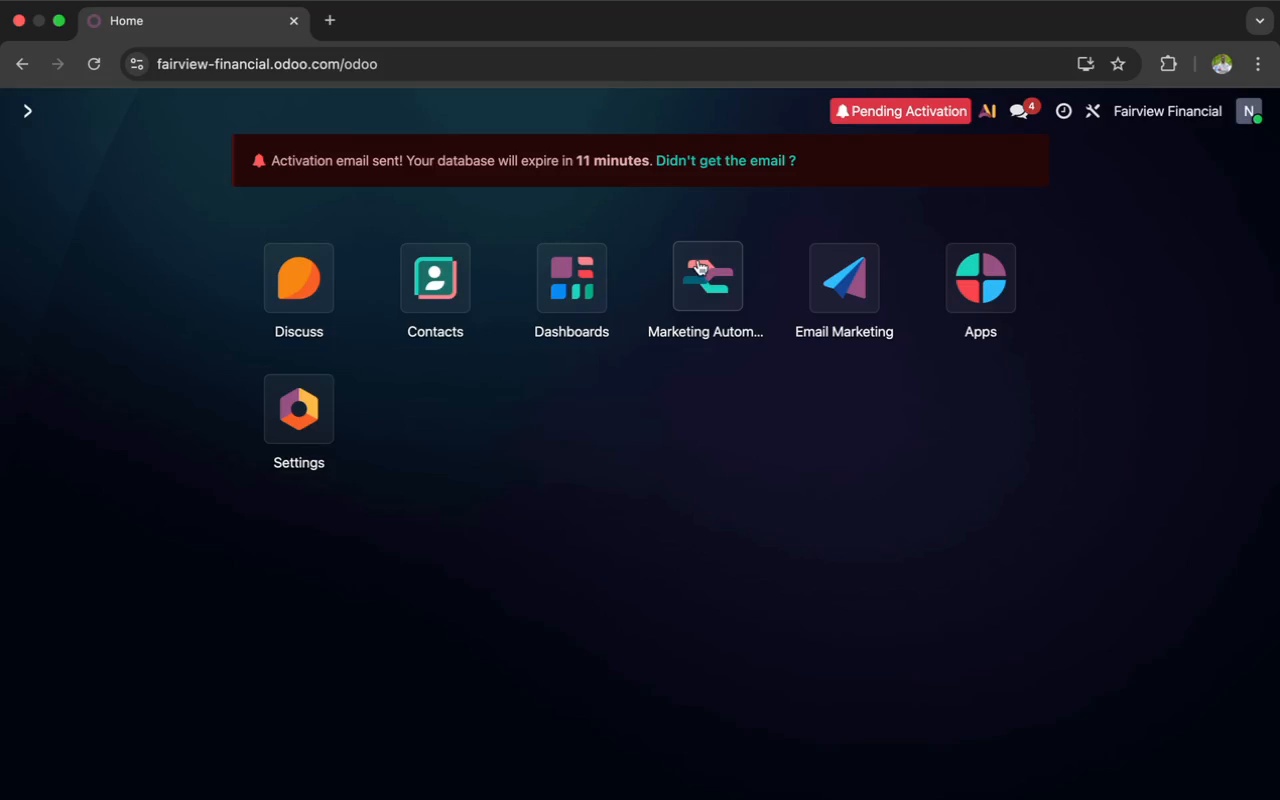 
left_click([699, 267])
 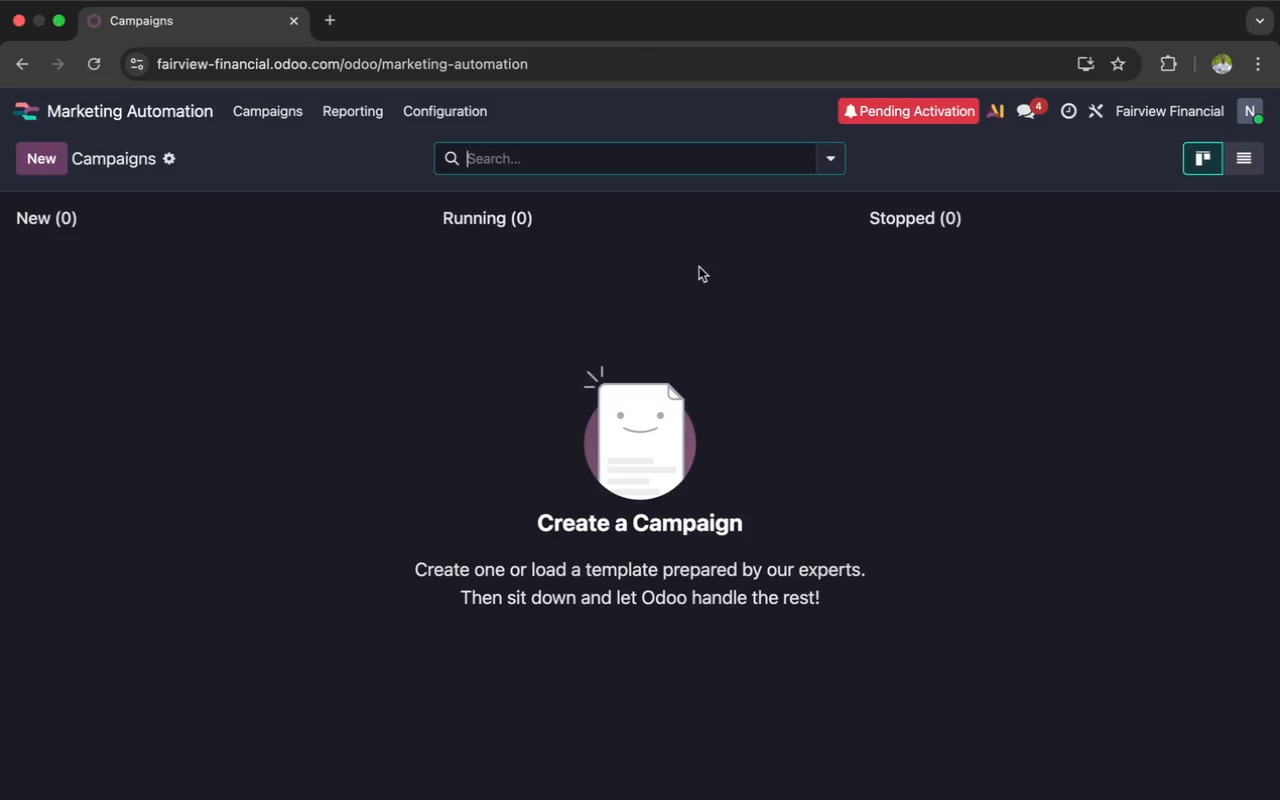 
wait(21.22)
 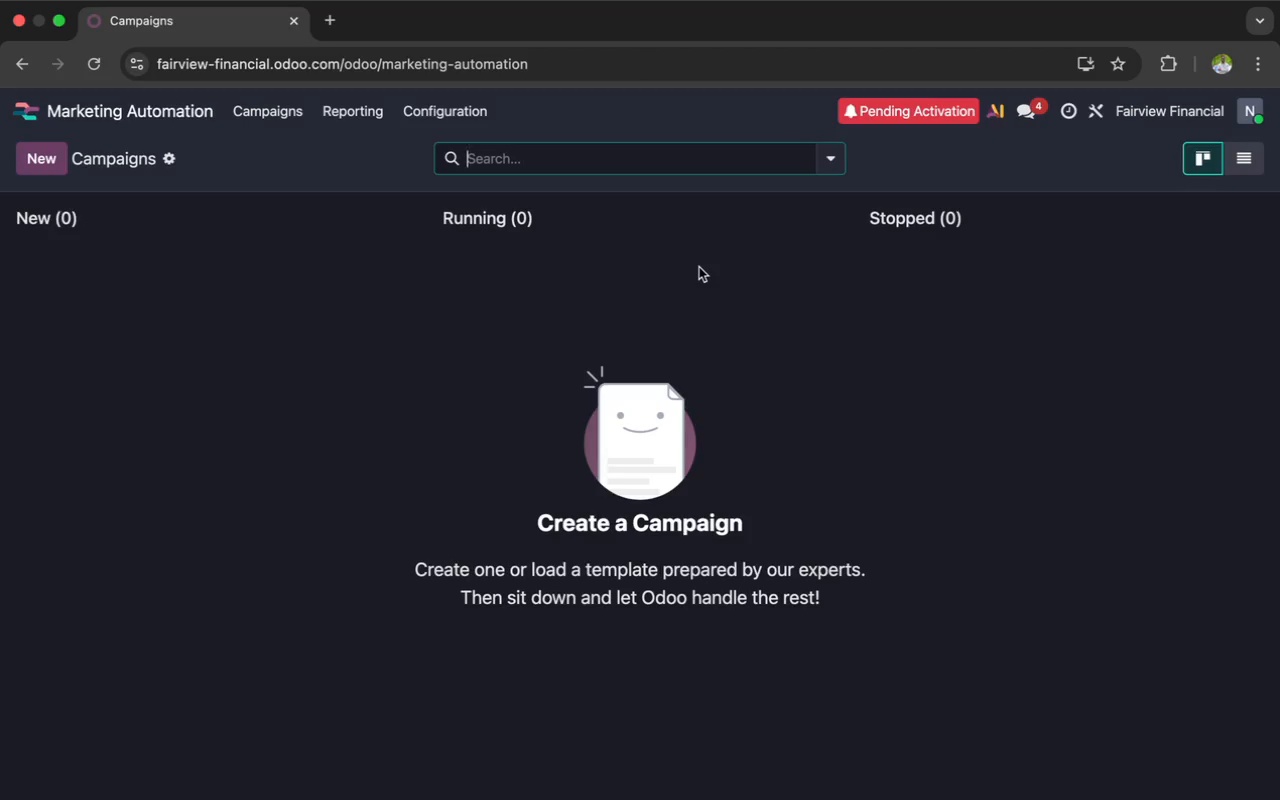 
left_click([40, 164])
 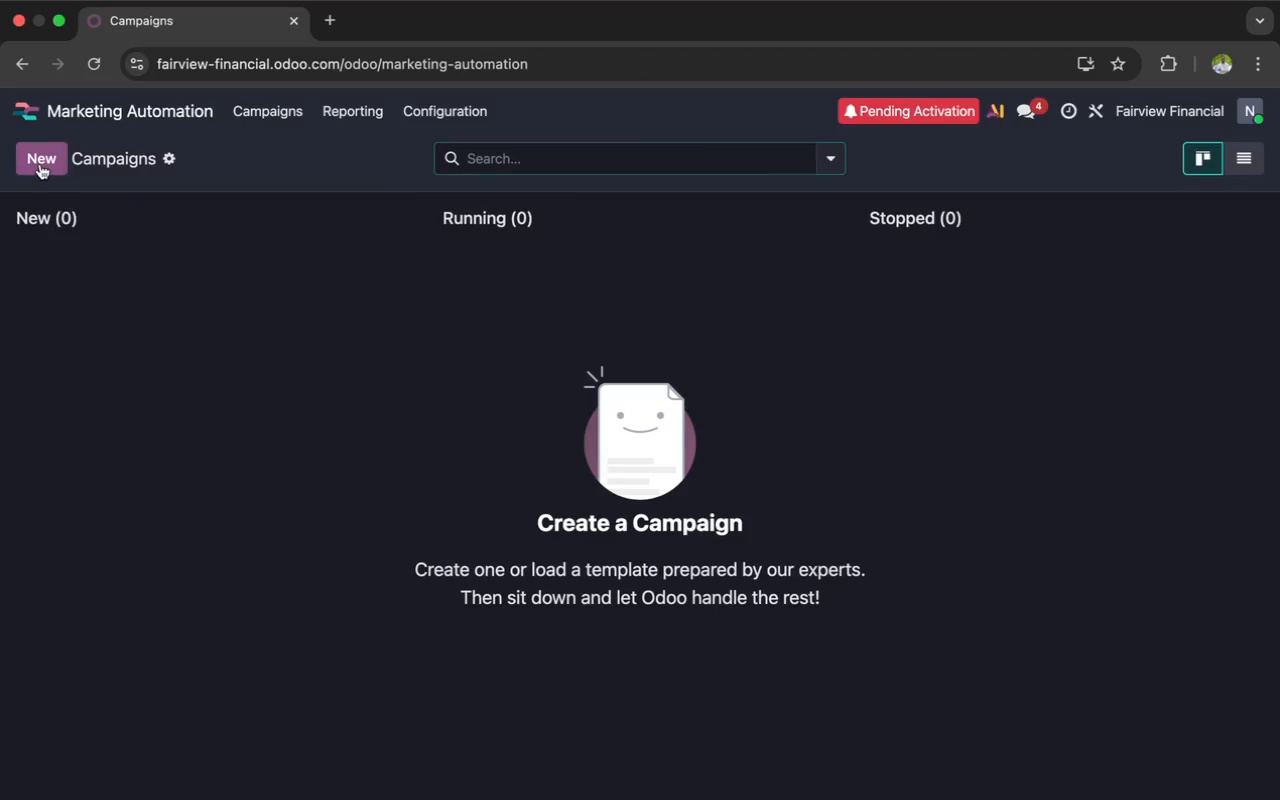 
mouse_move([33, 197])
 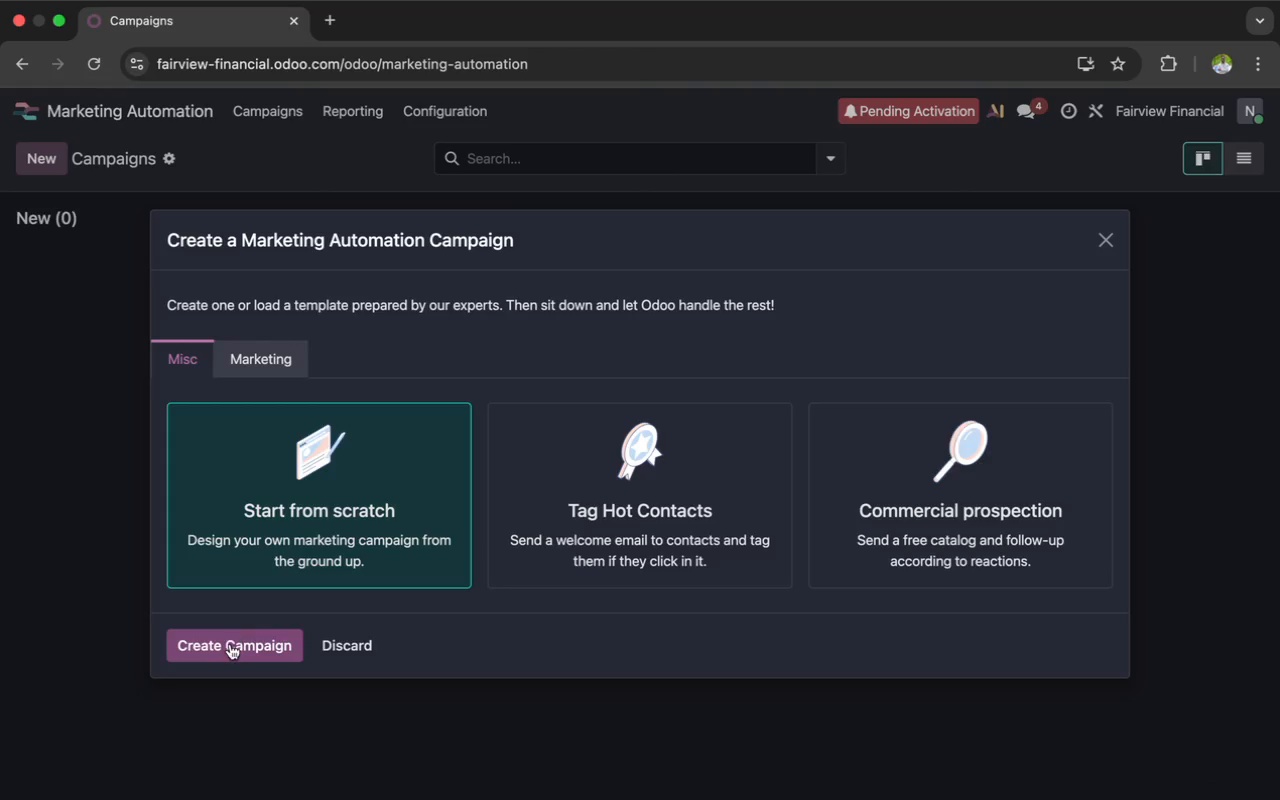 
left_click([231, 654])
 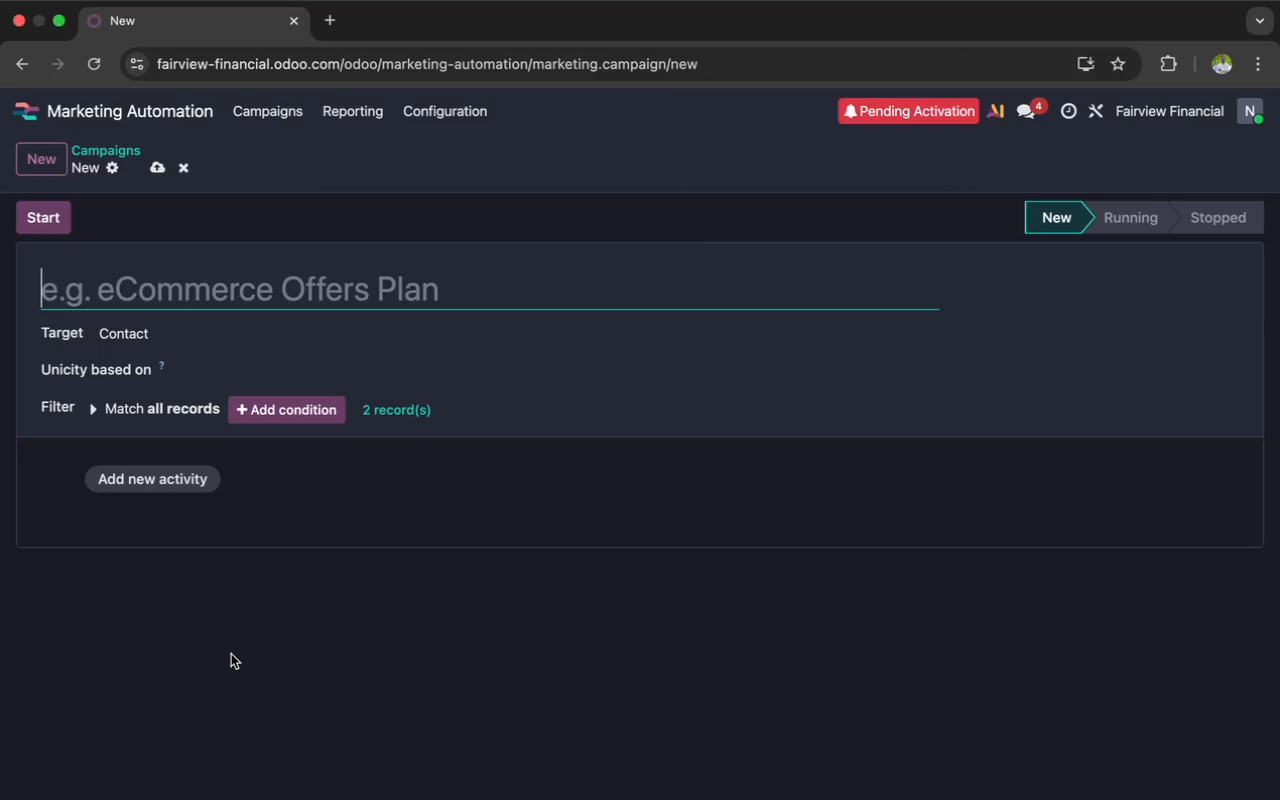 
type(Virtual CFO RE)
key(Backspace)
type(e - )
 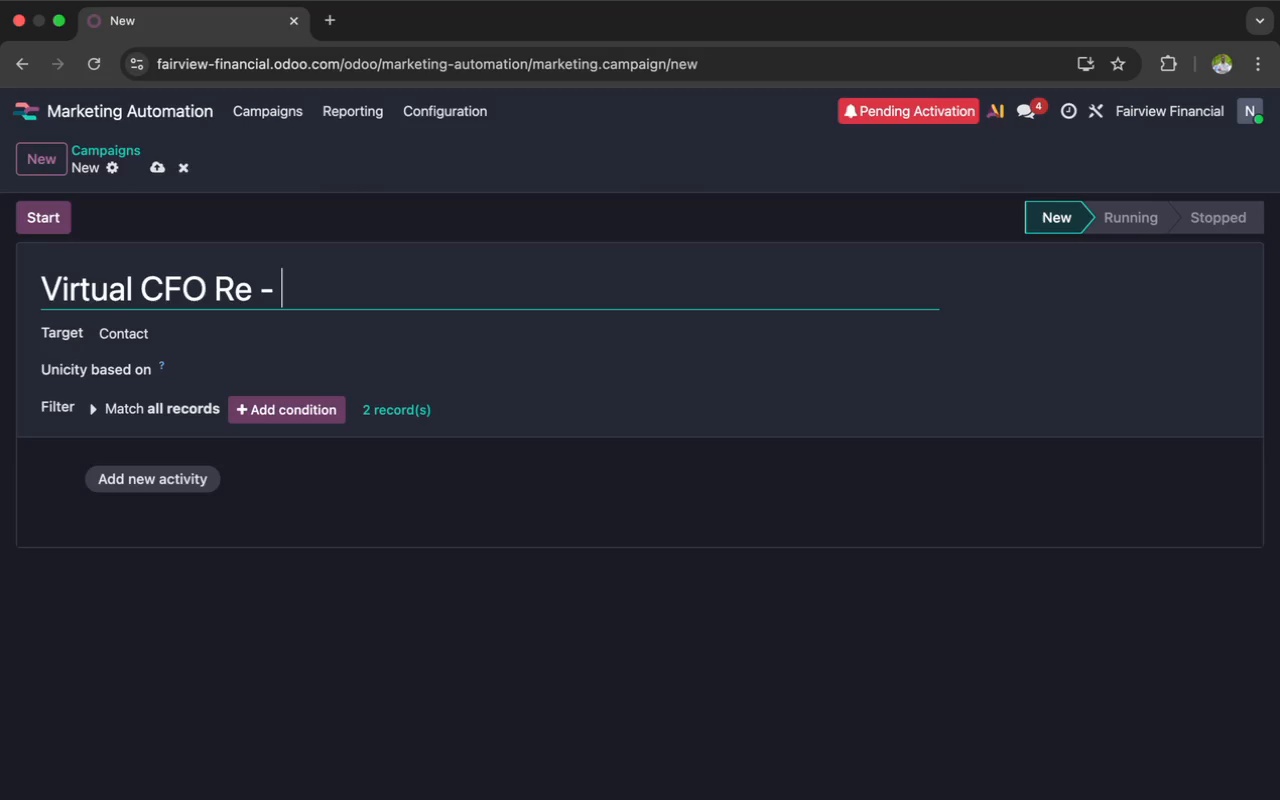 
type(en)
 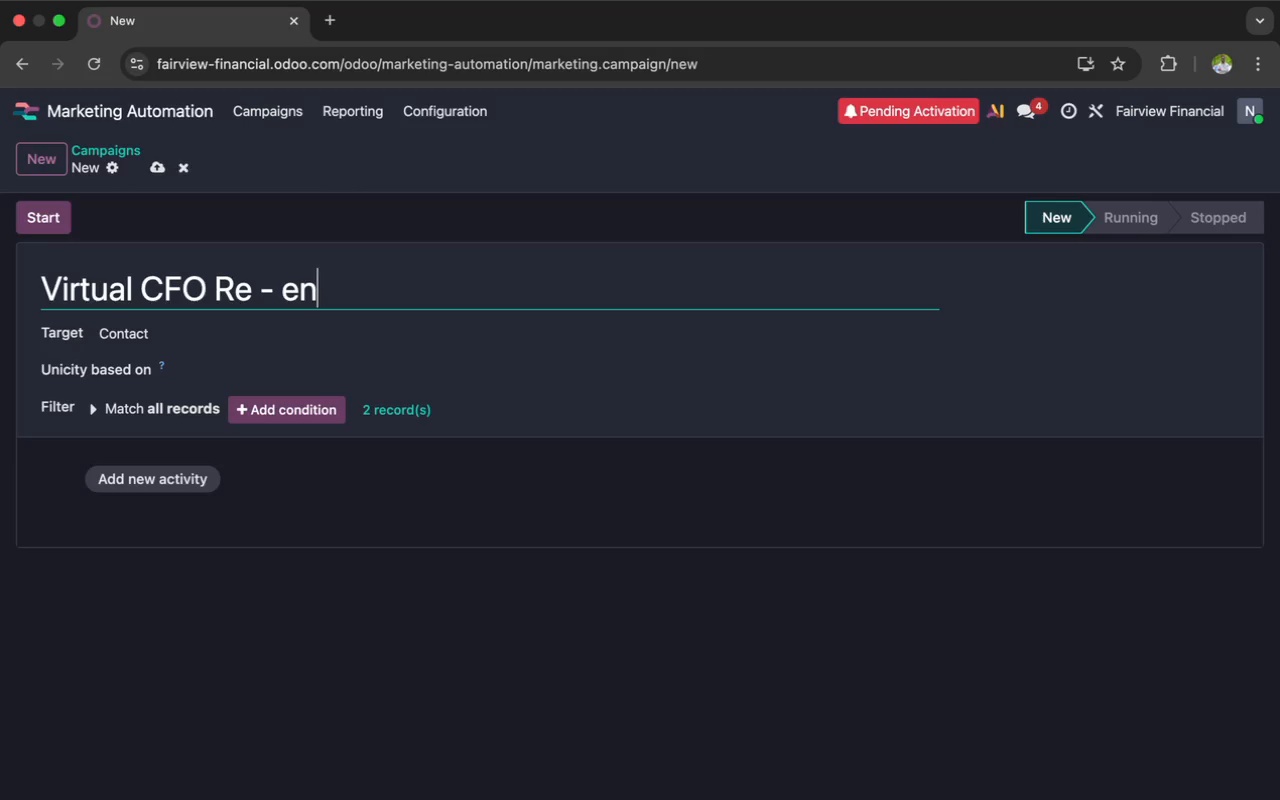 
type(ga)
 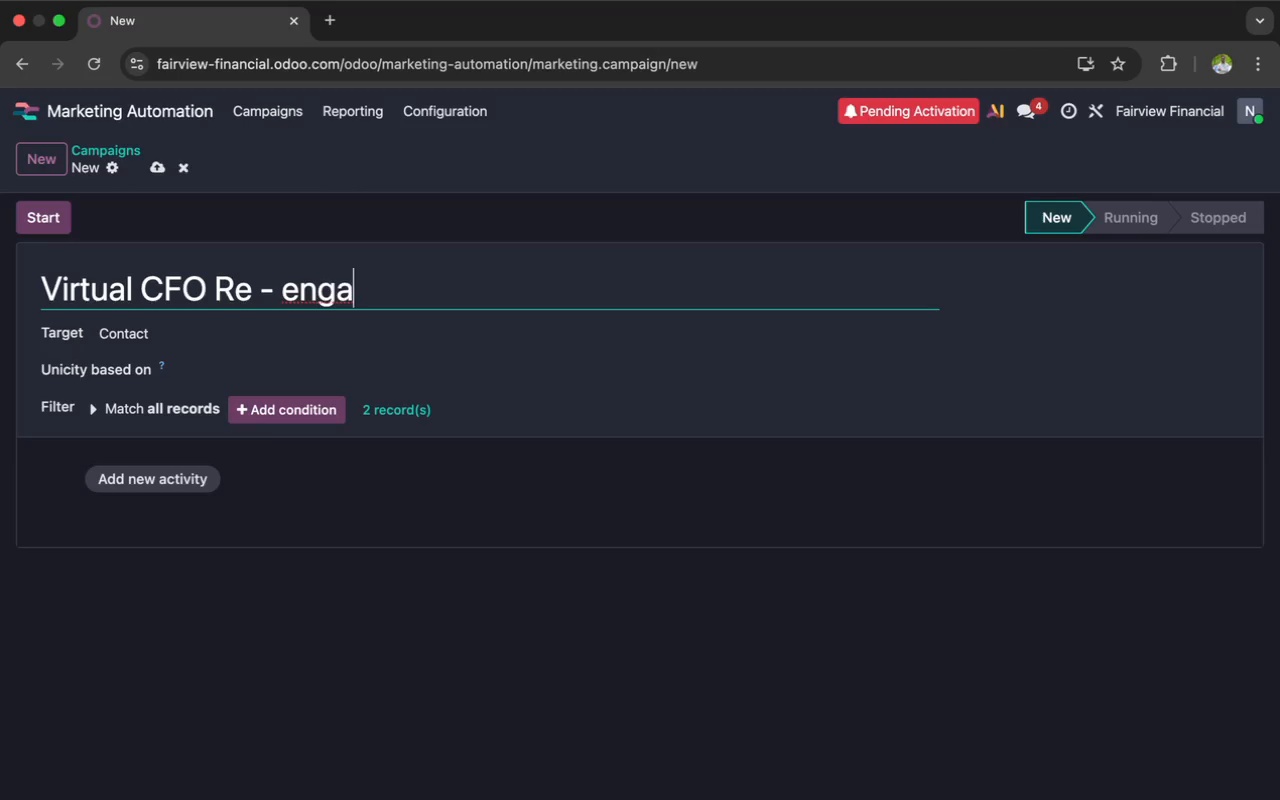 
type(gement Sequence)
 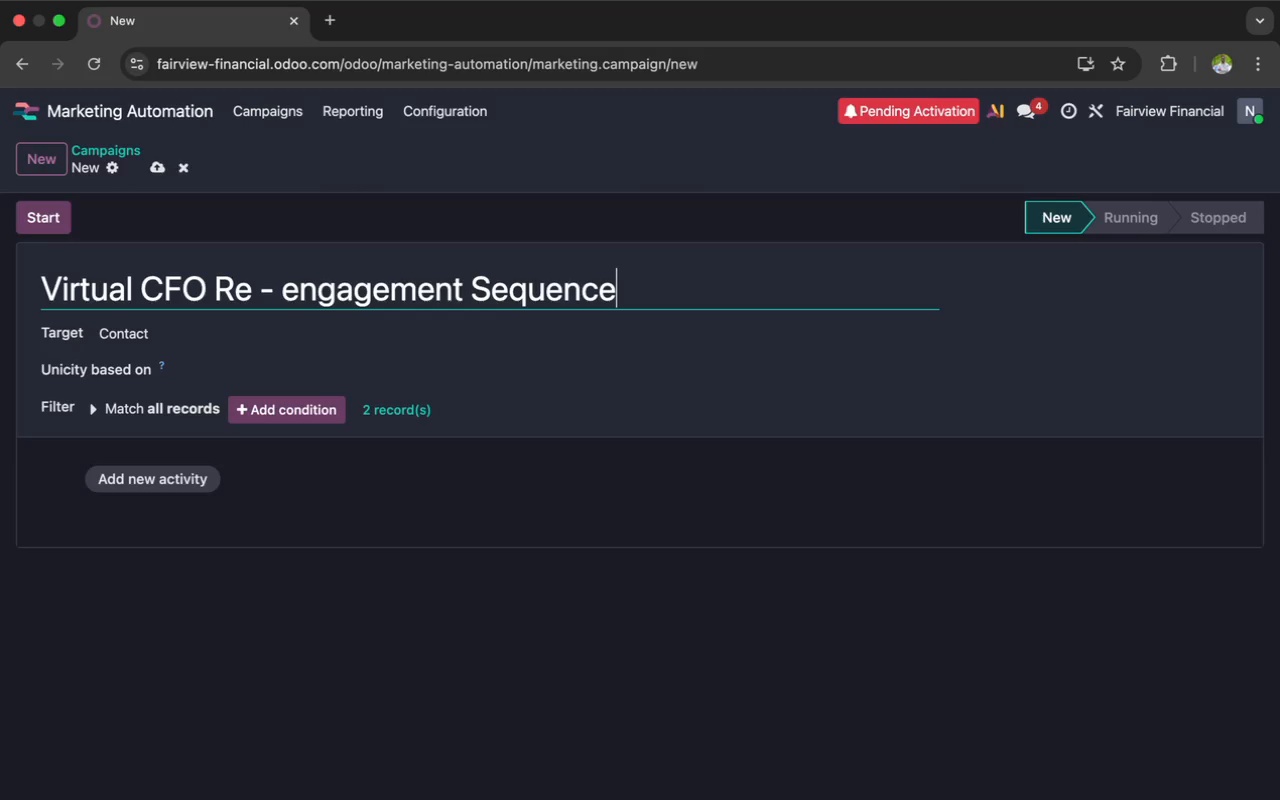 
wait(9.77)
 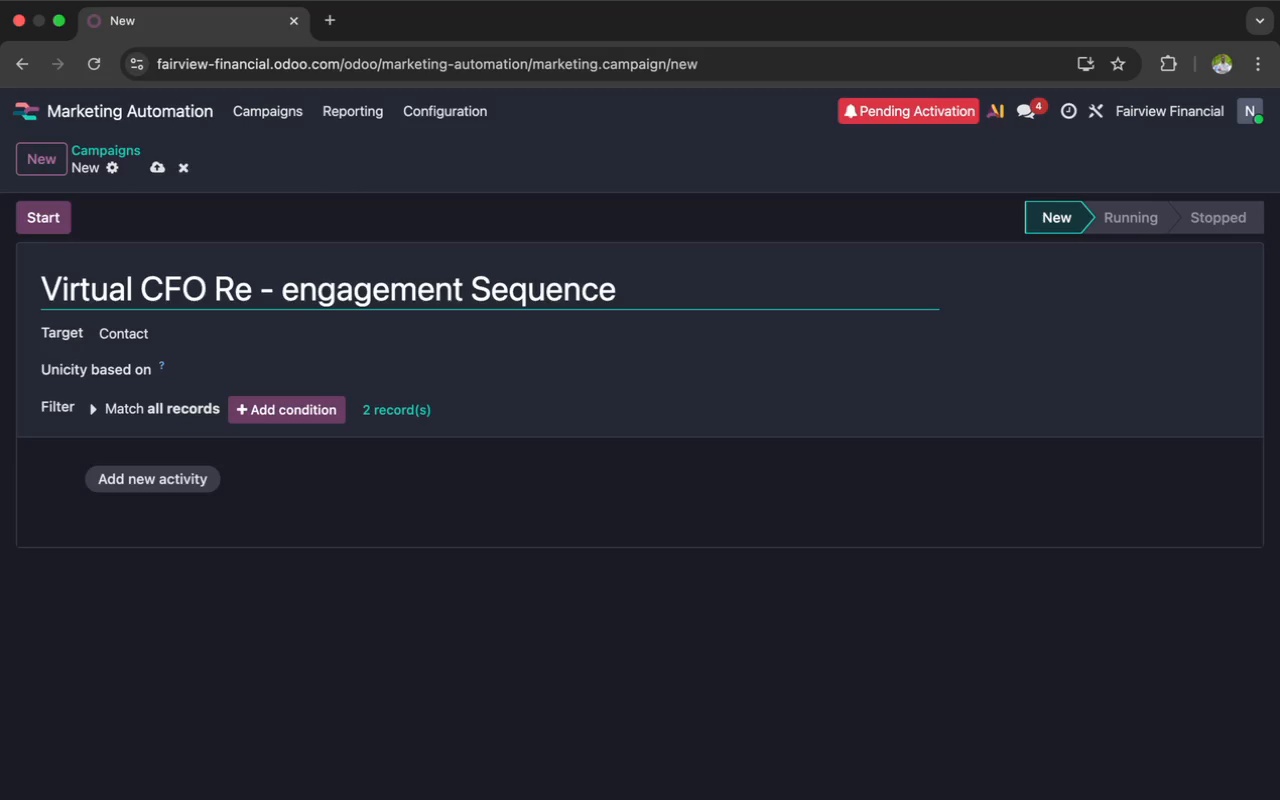 
left_click([178, 331])
 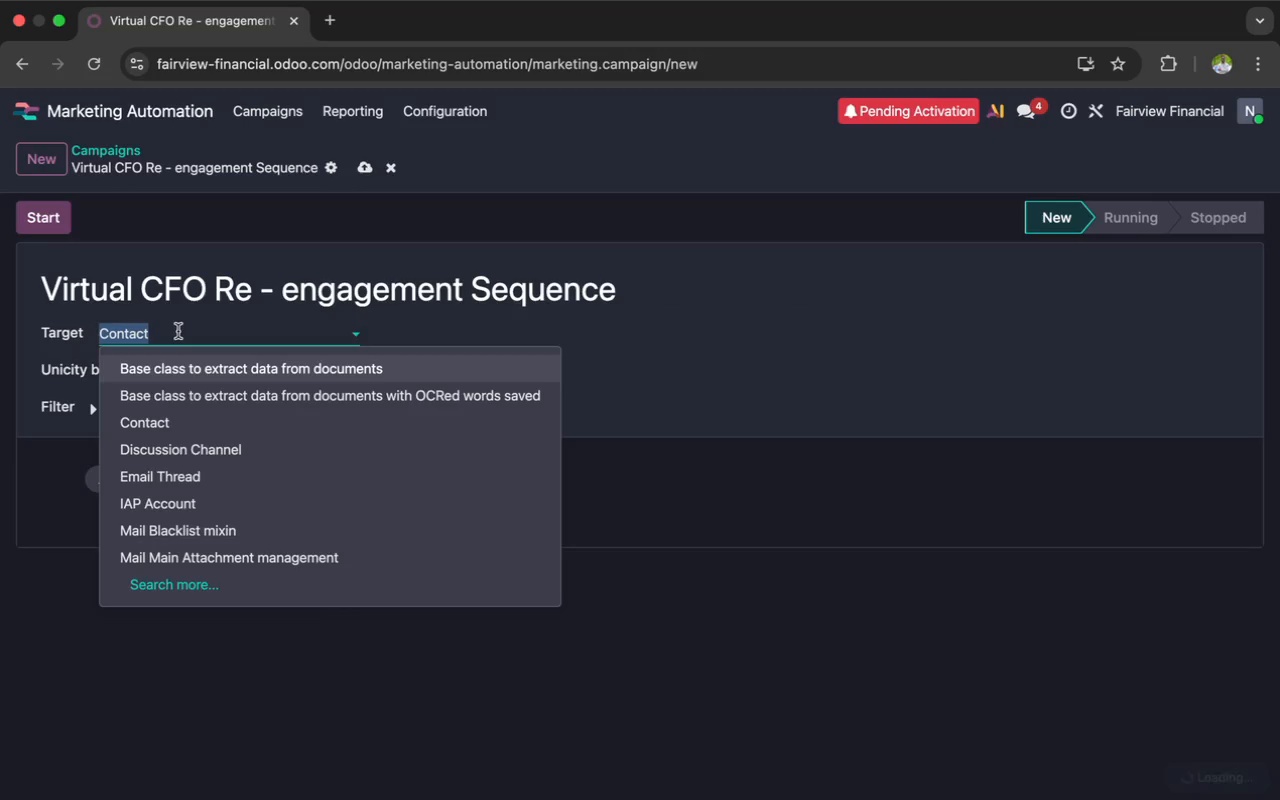 
type(mail)
 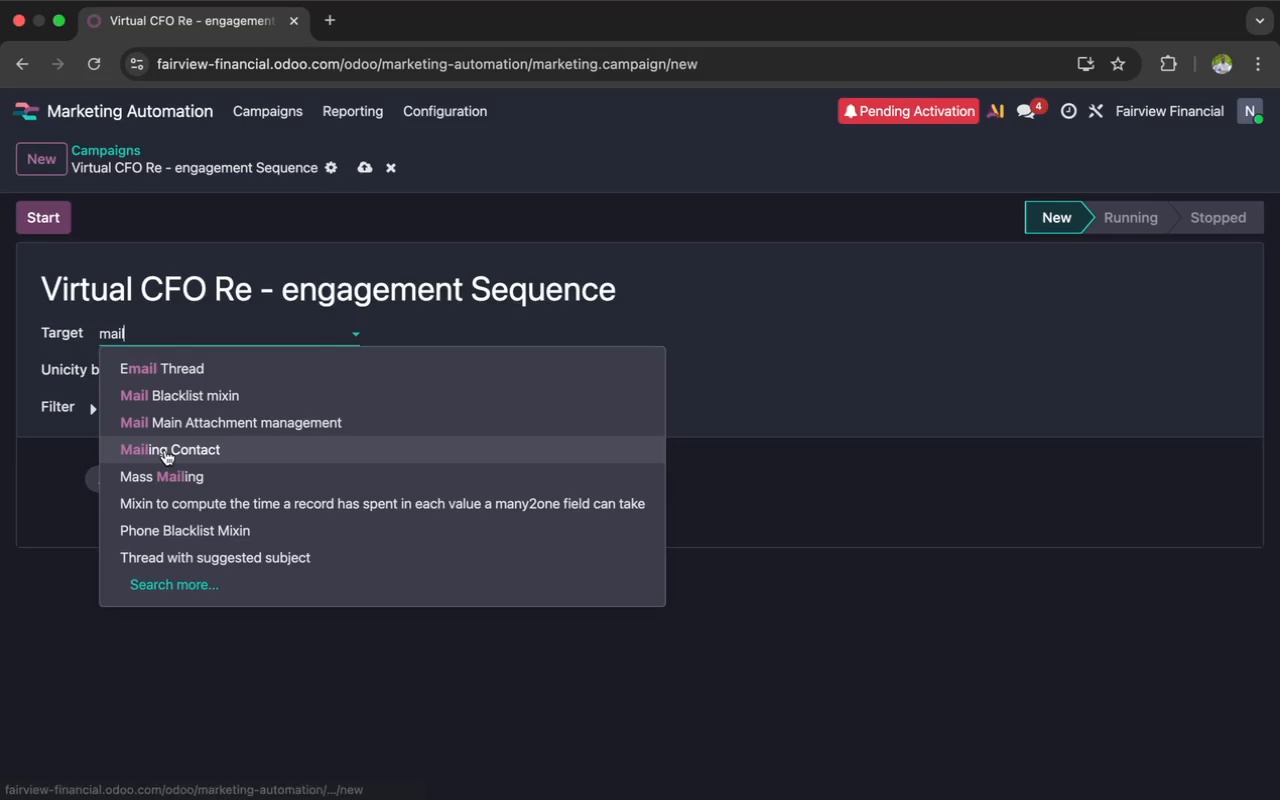 
left_click([178, 448])
 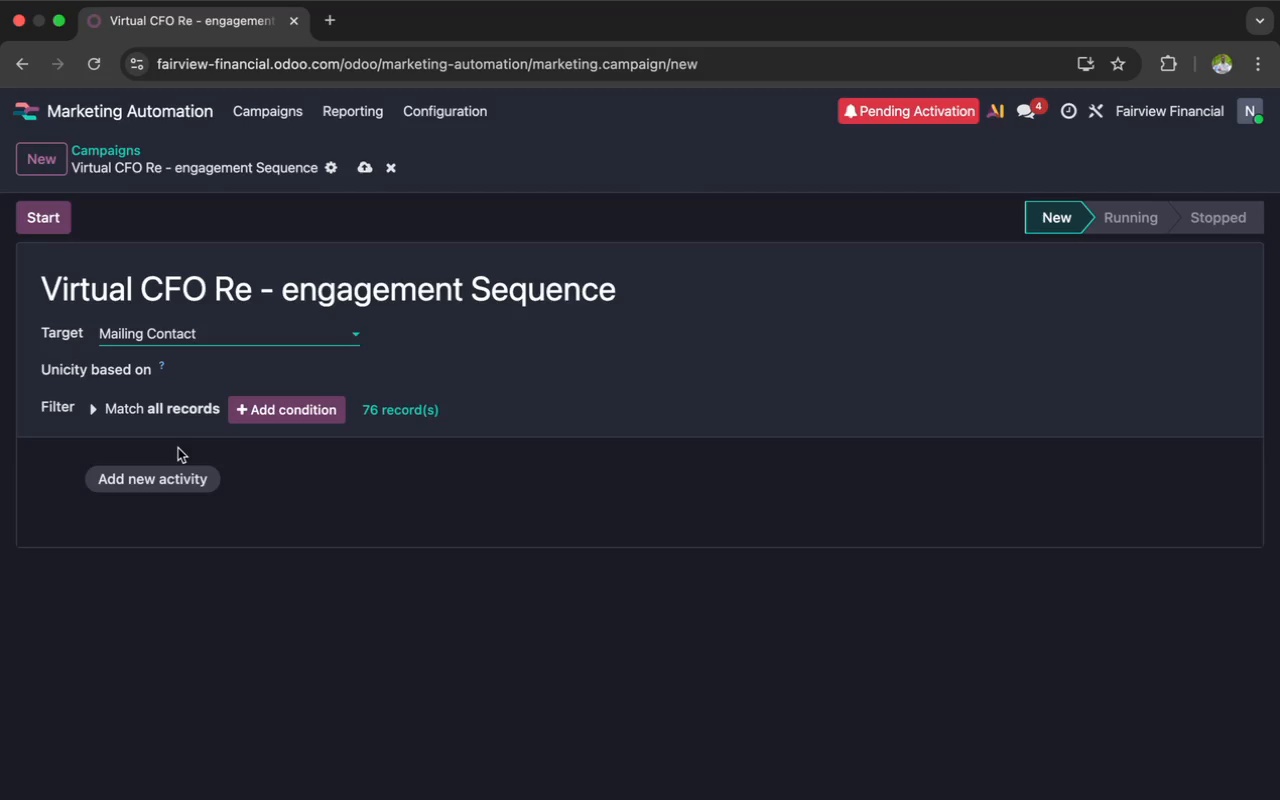 
wait(10.0)
 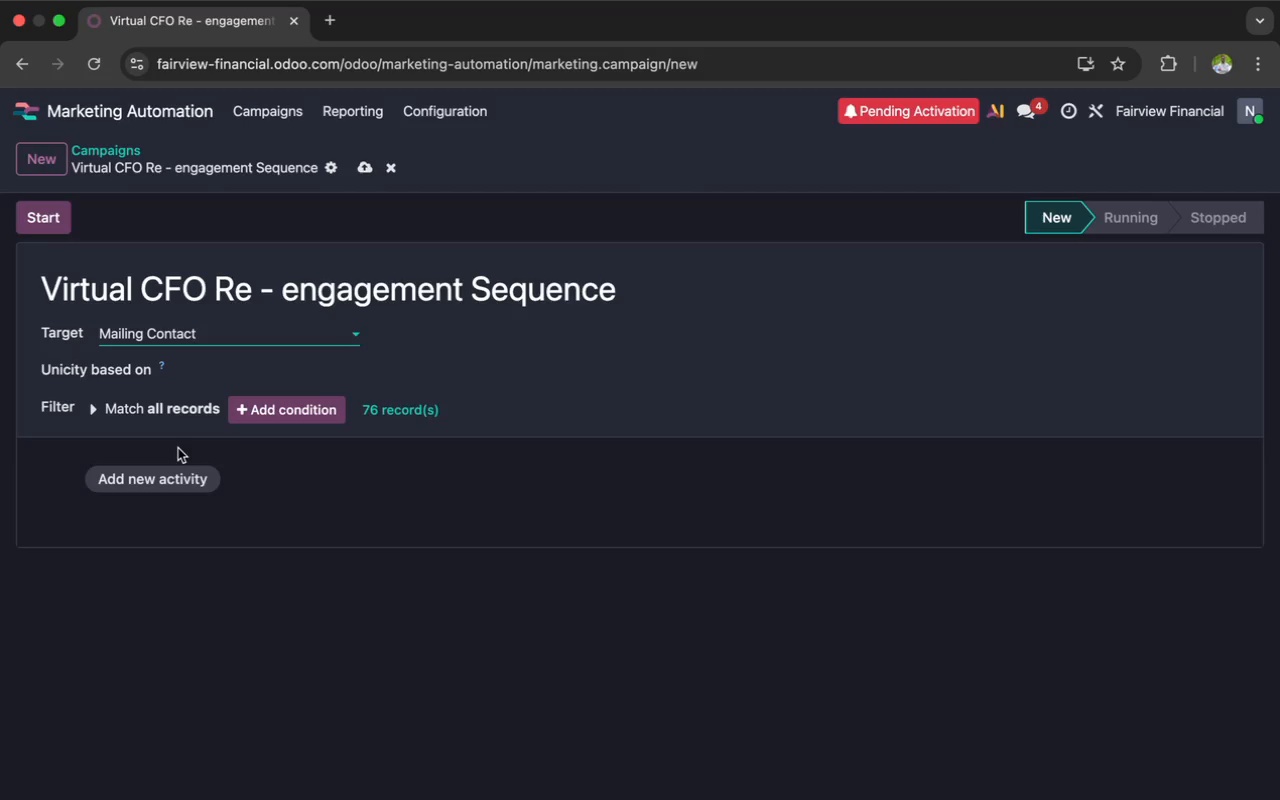 
left_click([92, 411])
 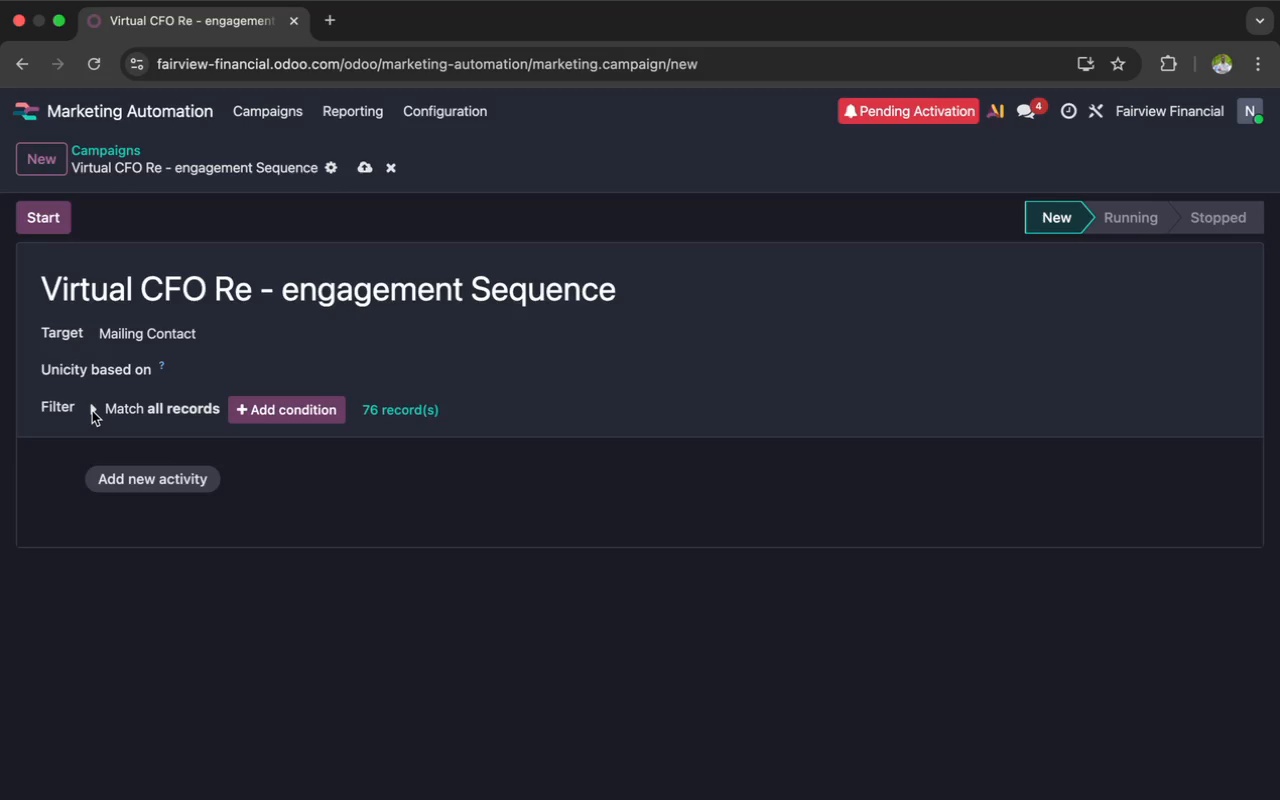 
mouse_move([116, 426])
 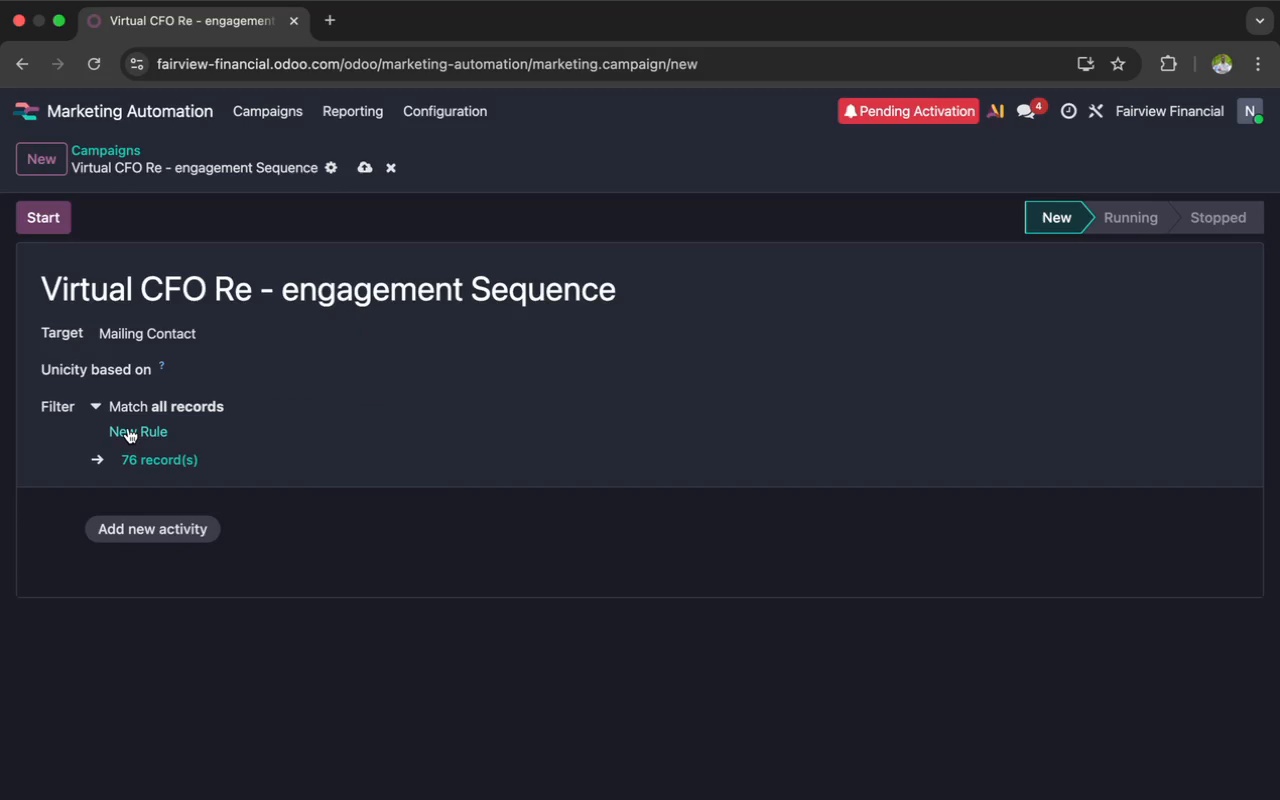 
left_click([128, 428])
 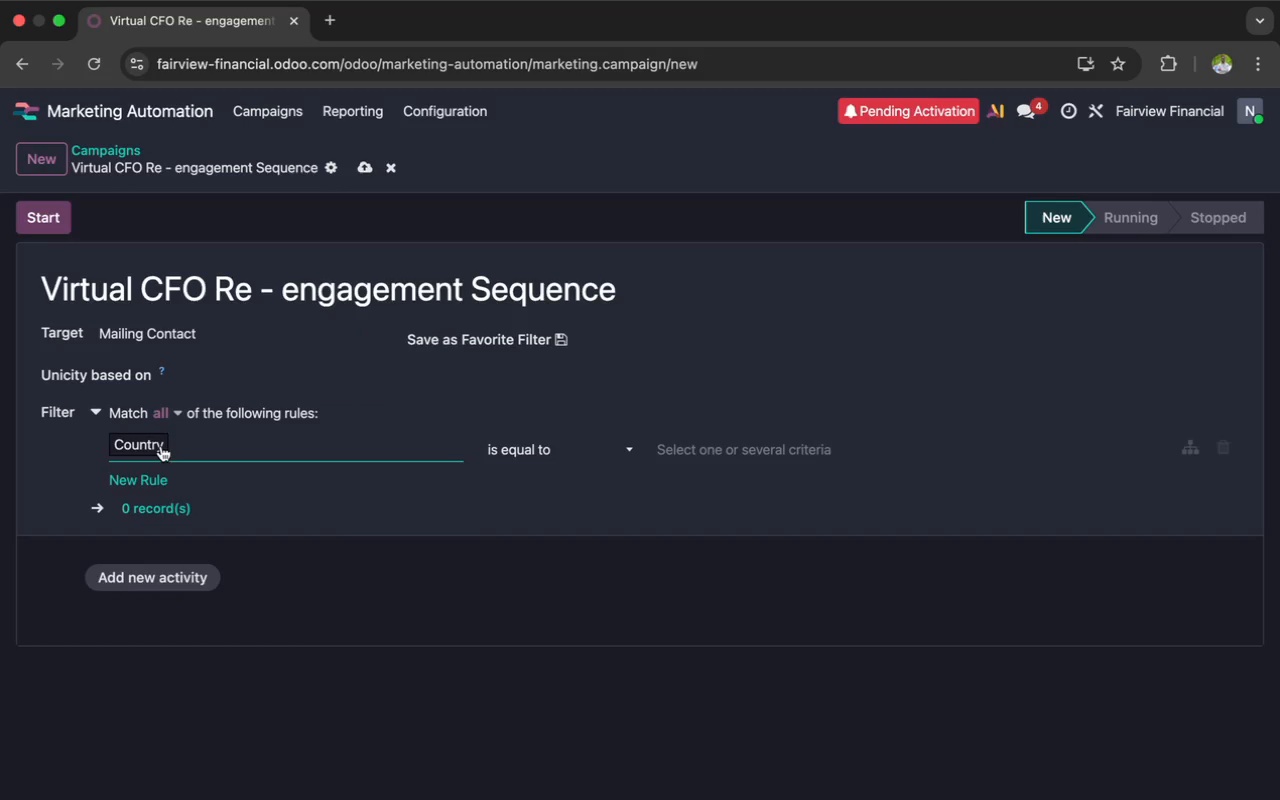 
left_click([173, 445])
 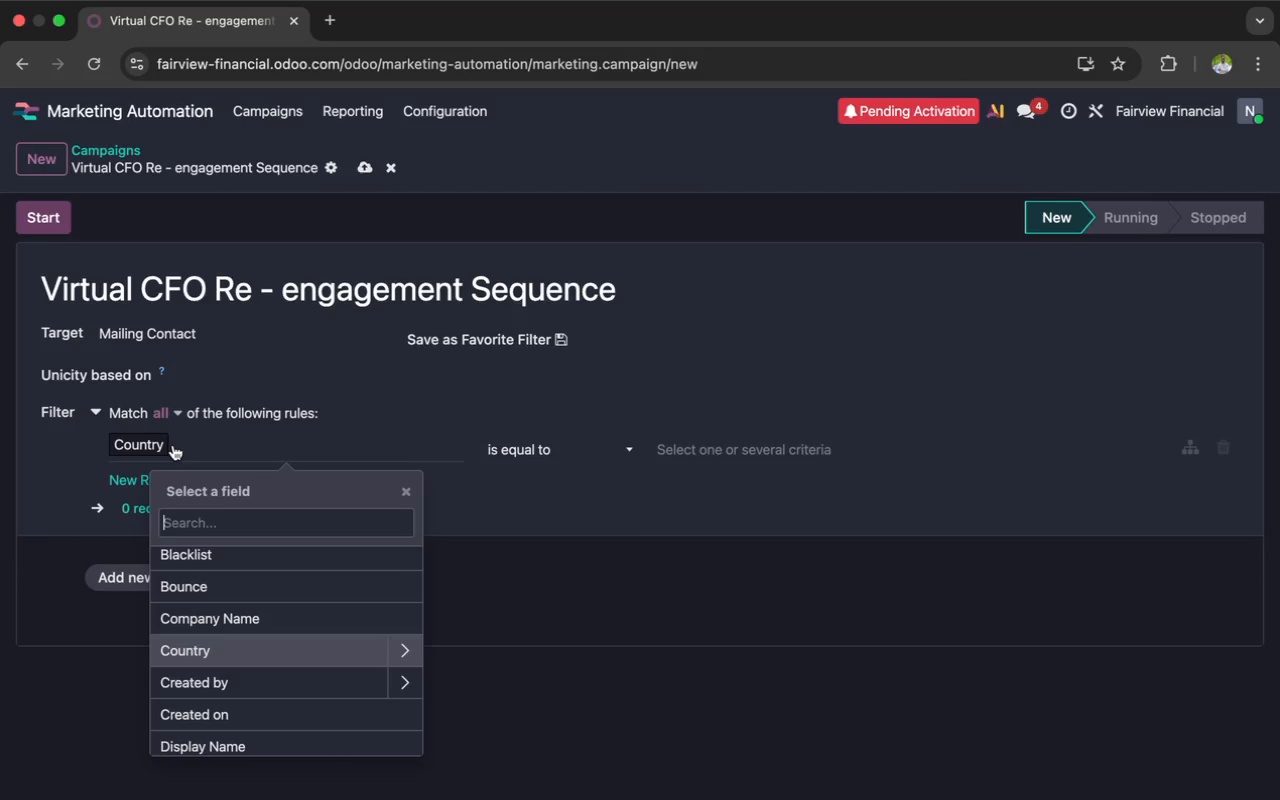 
wait(5.05)
 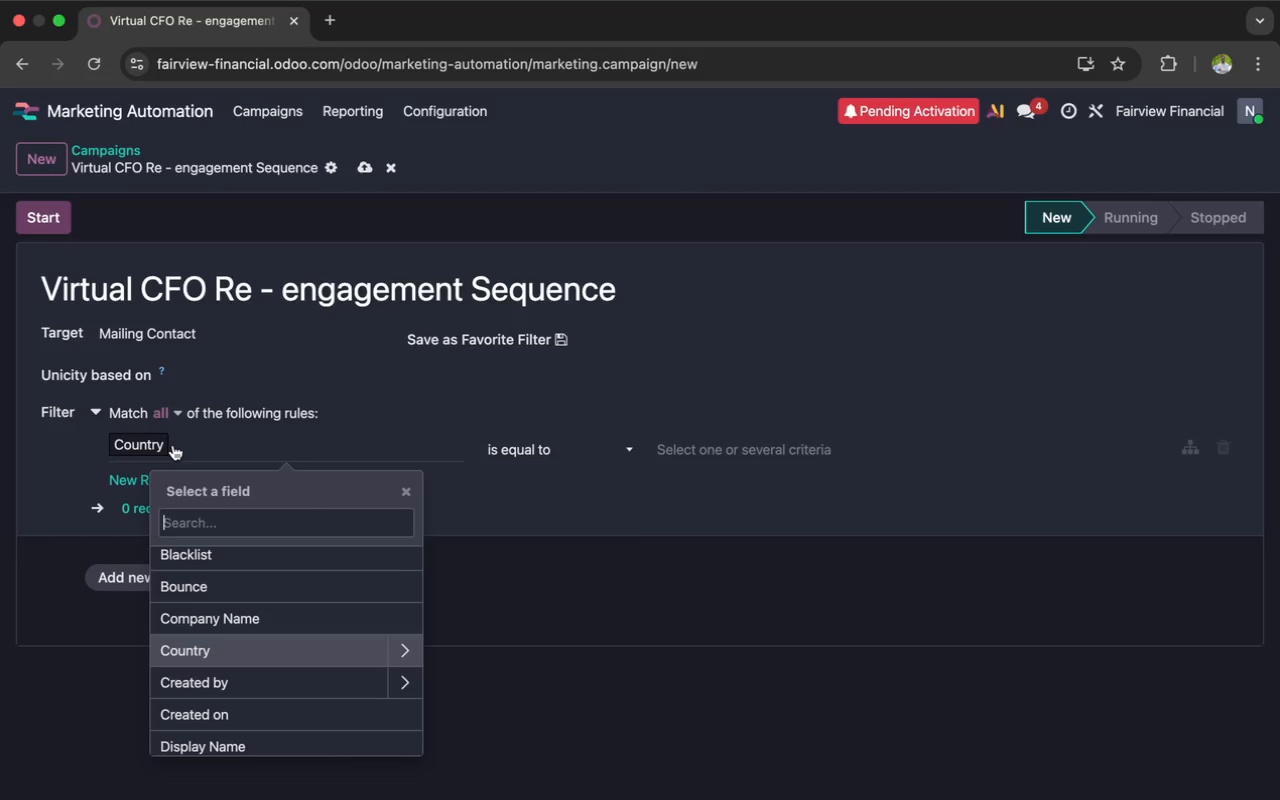 
scroll: coordinate [244, 612], scroll_direction: down, amount: 23.0
 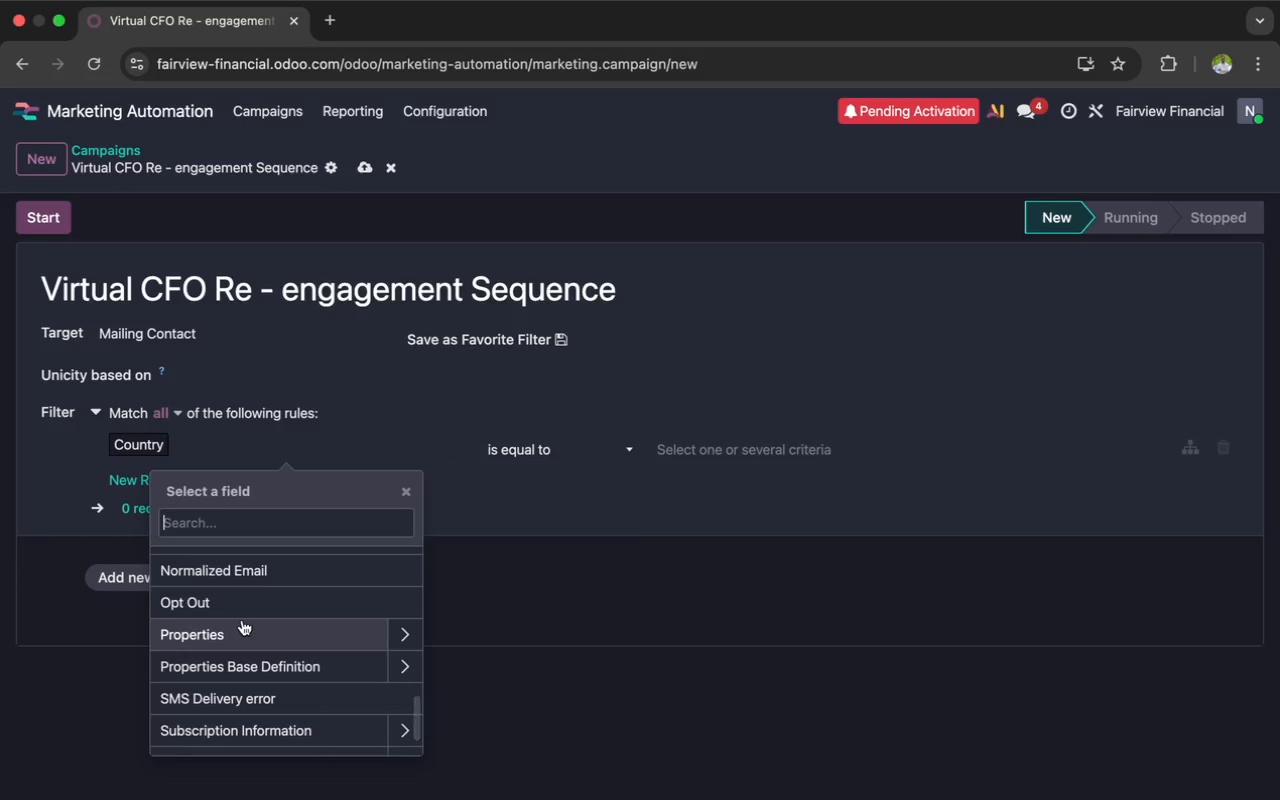 
left_click([238, 626])
 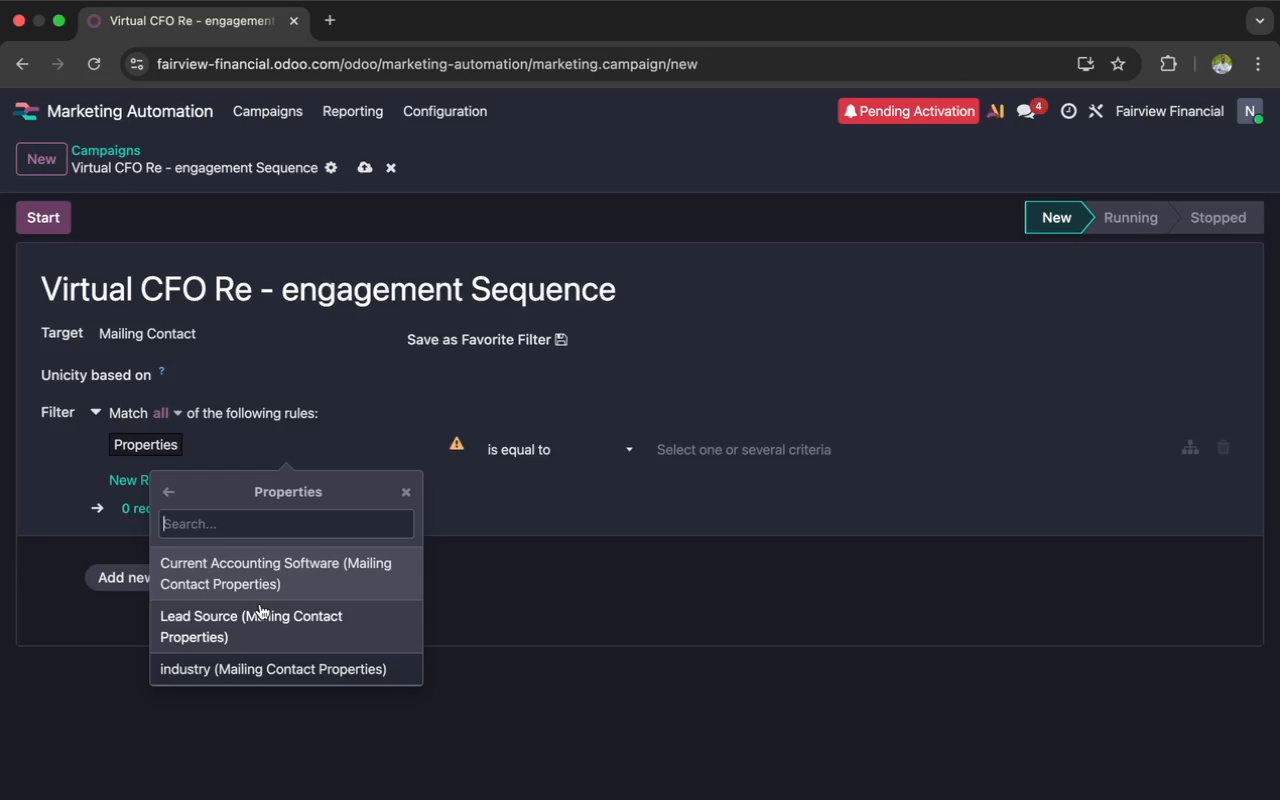 
left_click([249, 620])
 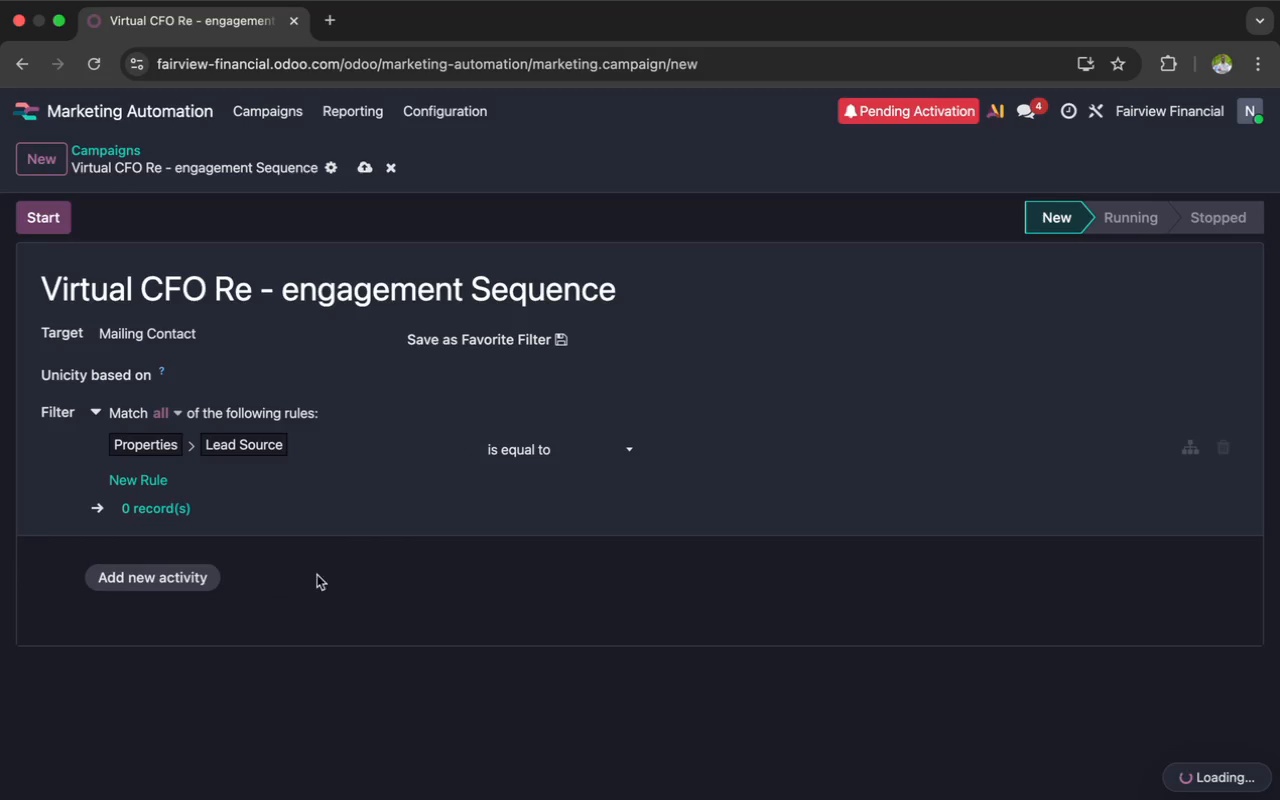 
left_click([515, 447])
 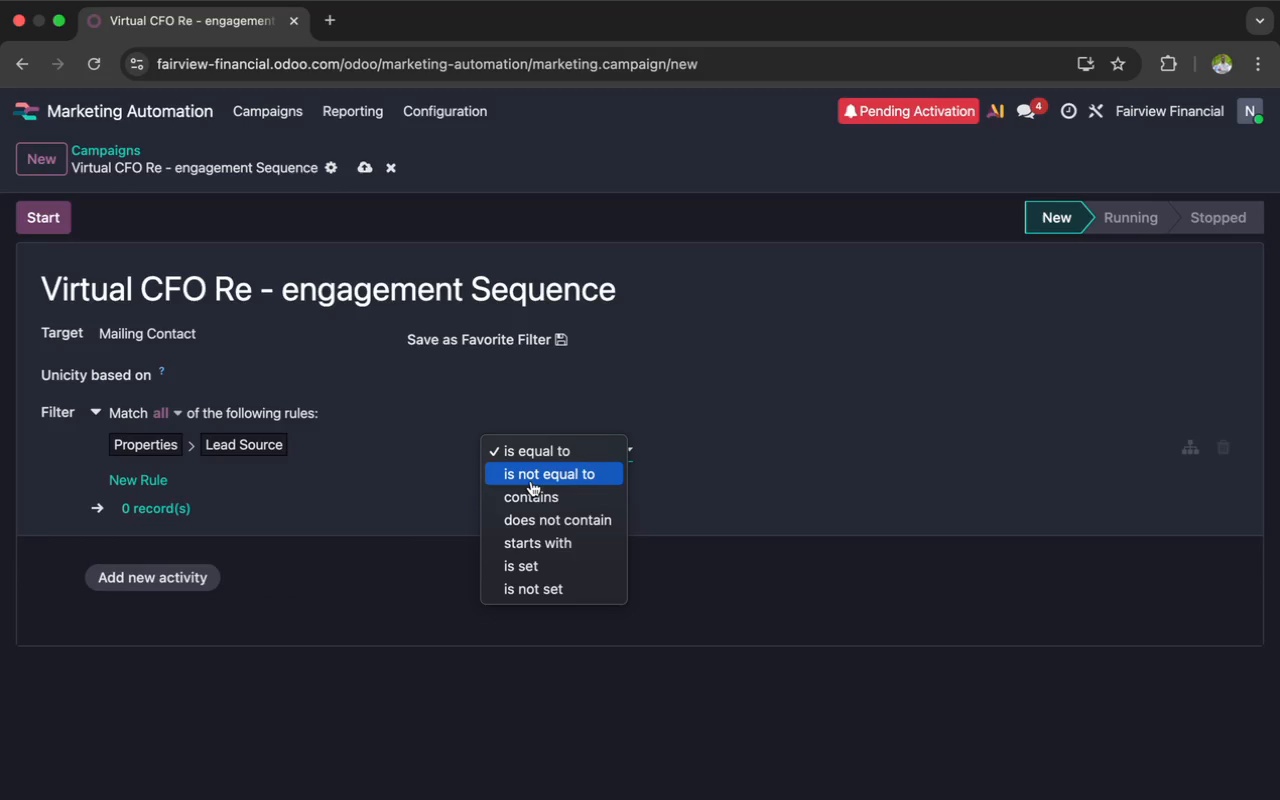 
left_click([532, 493])
 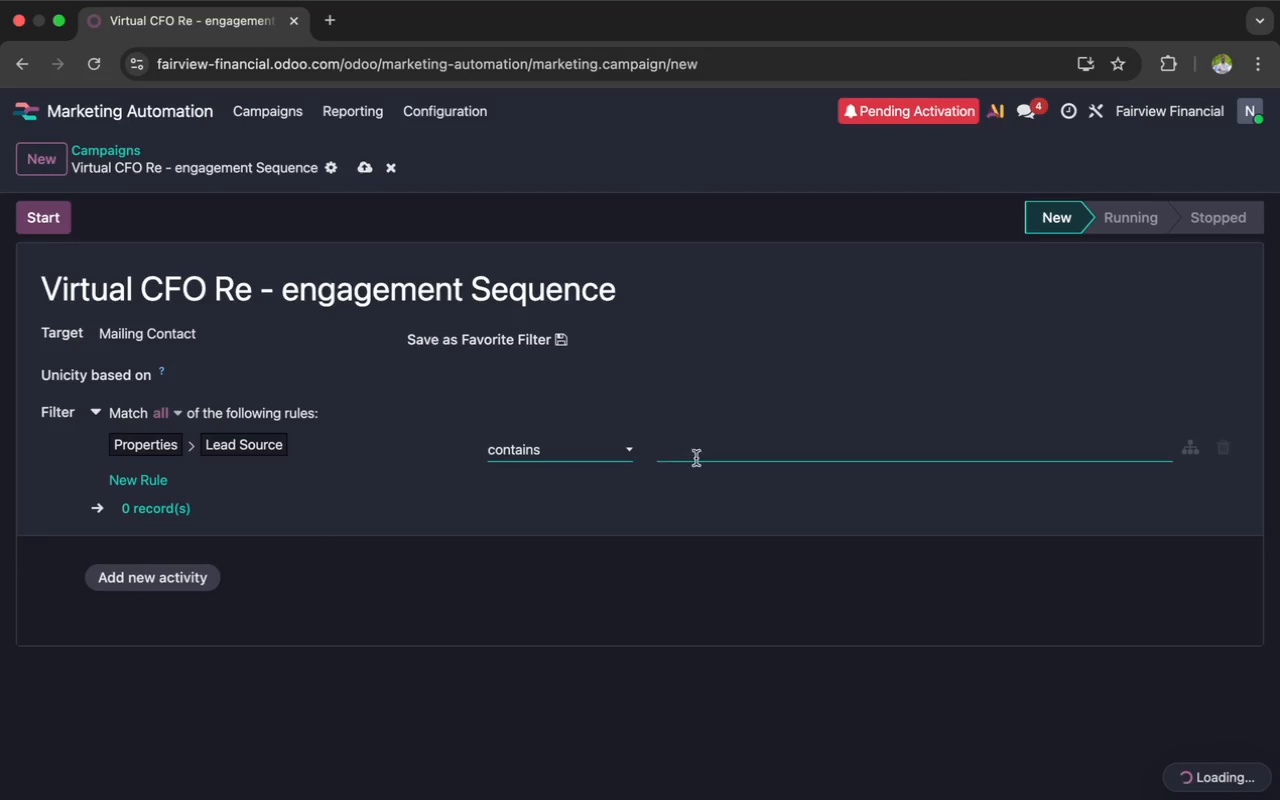 
left_click([705, 454])
 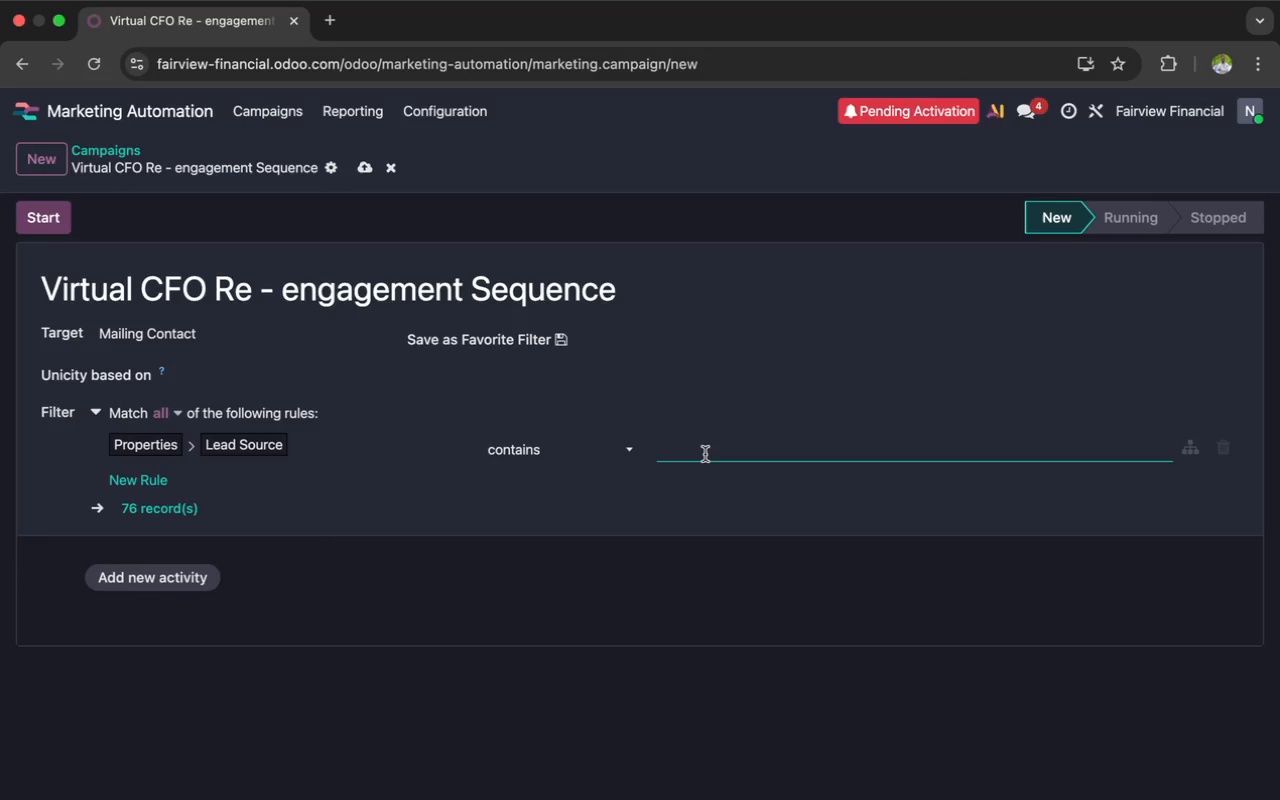 
type(Tax )
 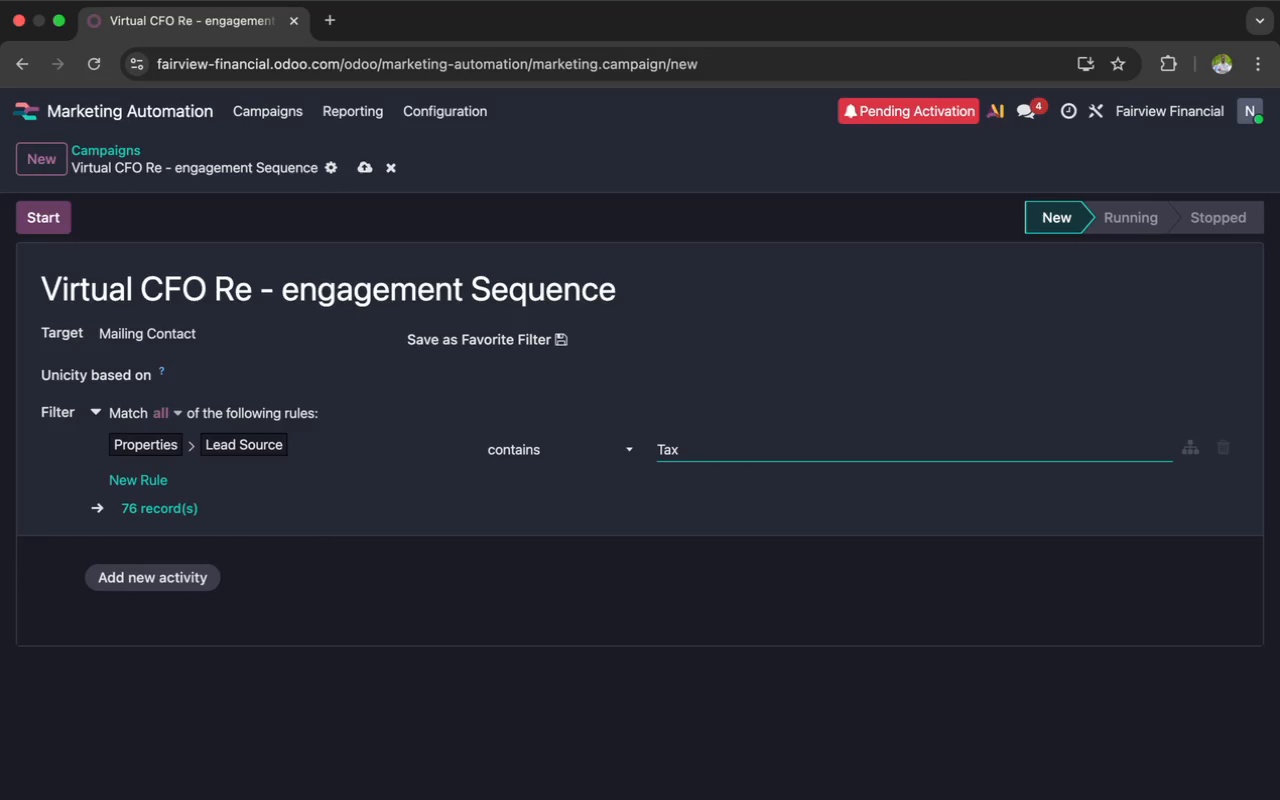 
type(Planning Guide)
 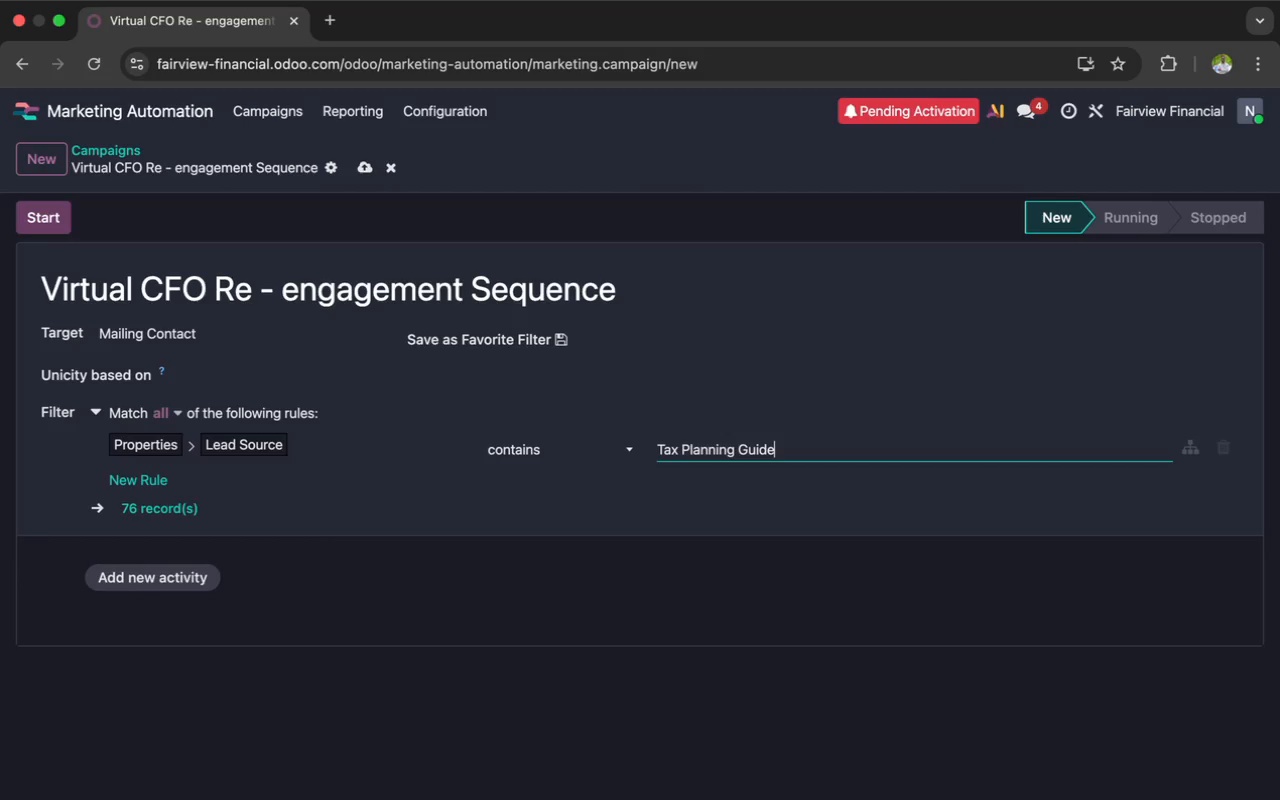 
left_click([119, 480])
 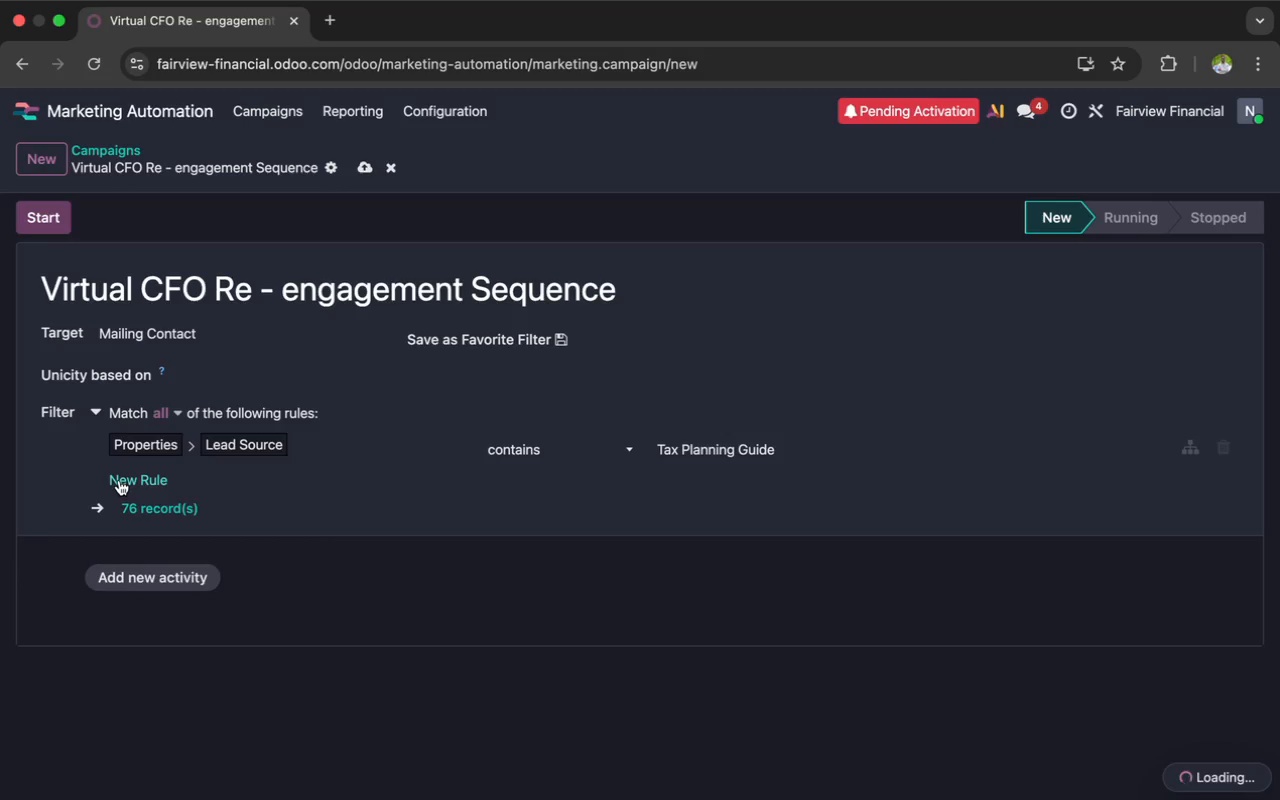 
left_click([145, 476])
 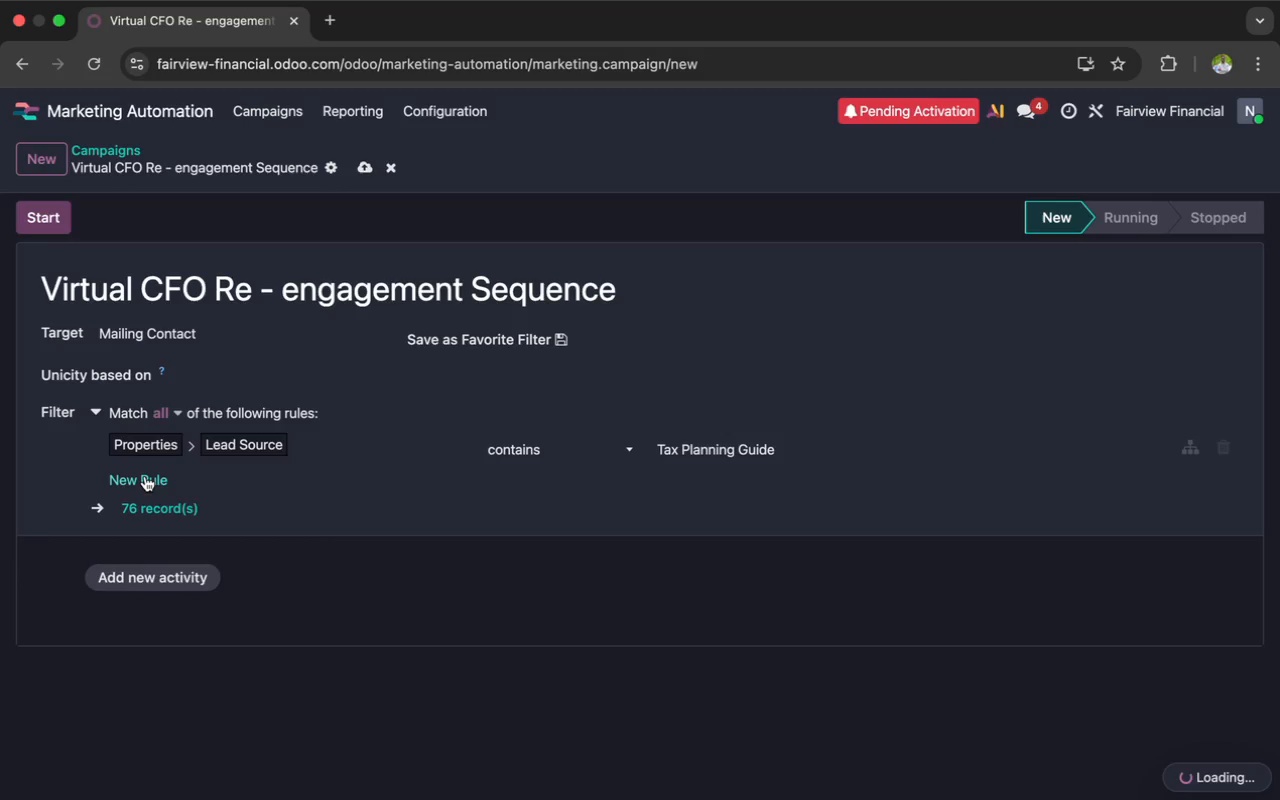 
mouse_move([156, 479])
 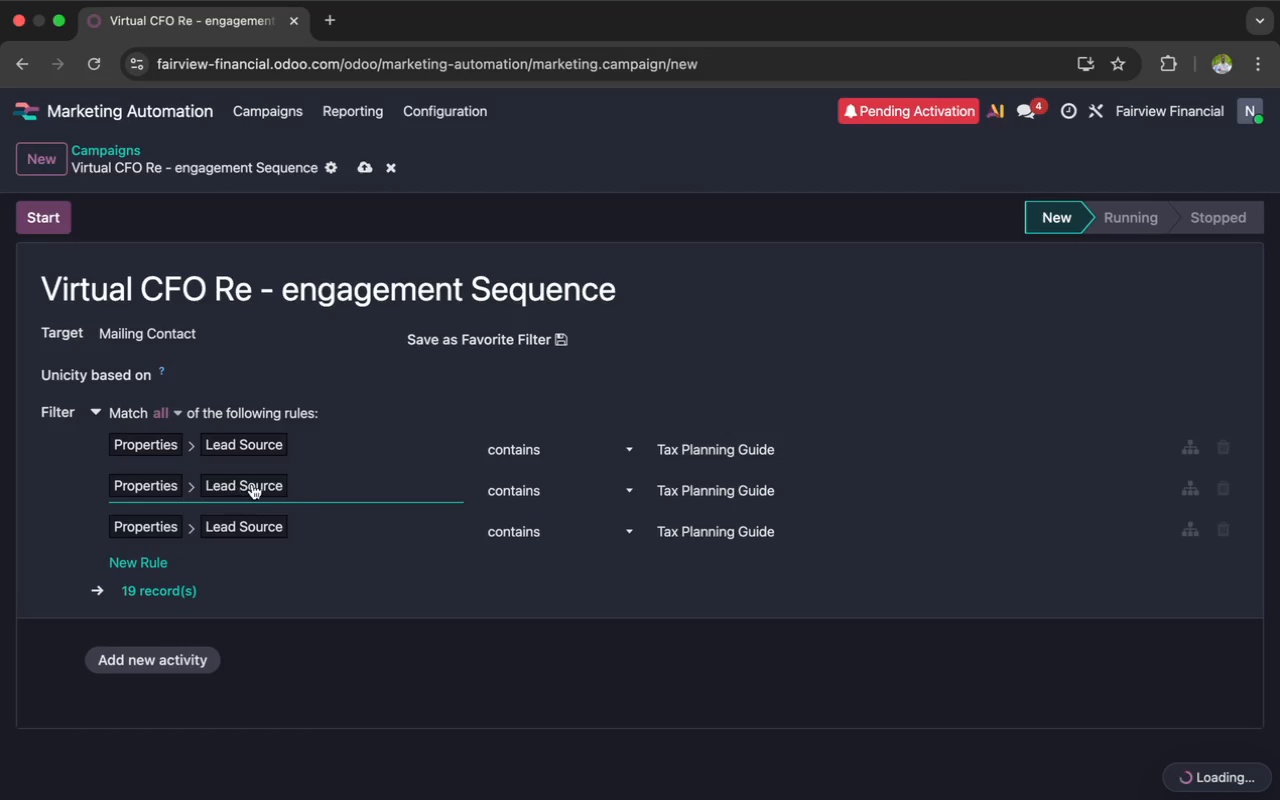 
left_click([266, 484])
 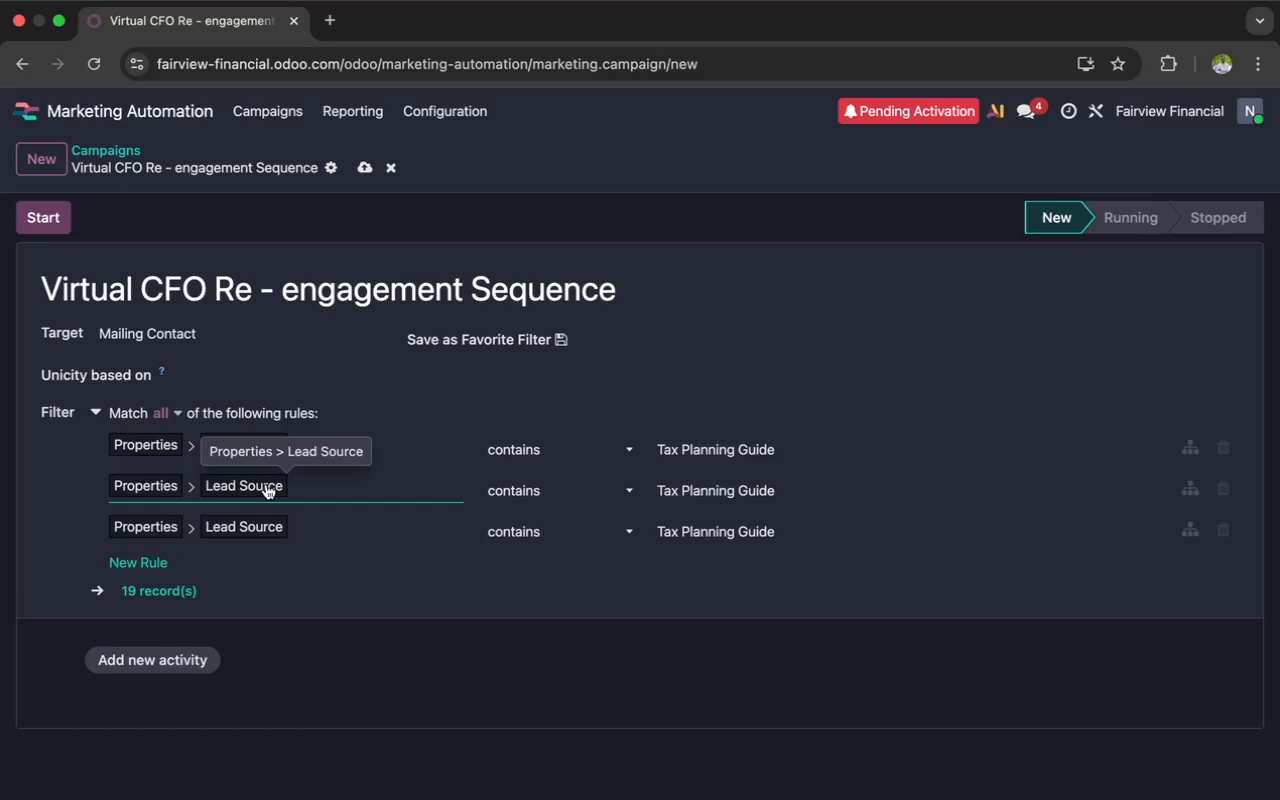 
mouse_move([254, 506])
 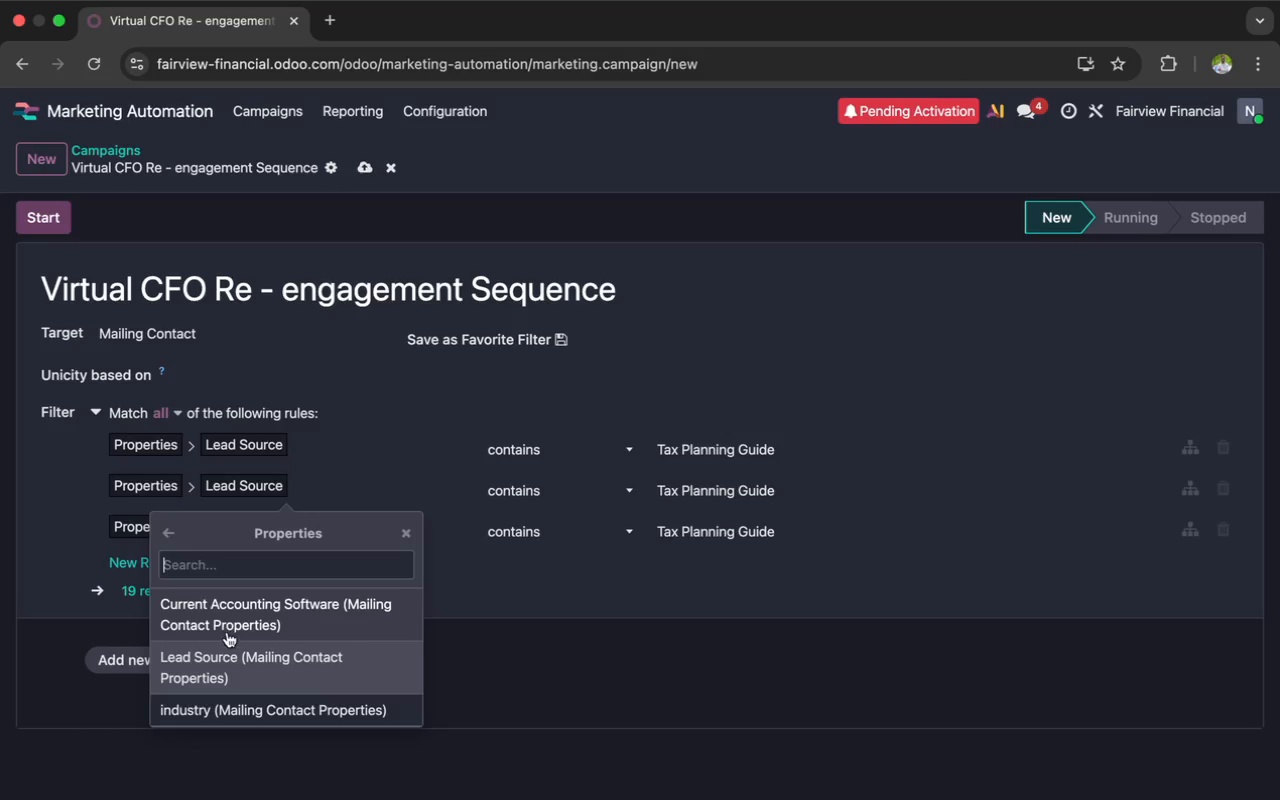 
scroll: coordinate [227, 632], scroll_direction: none, amount: 0.0
 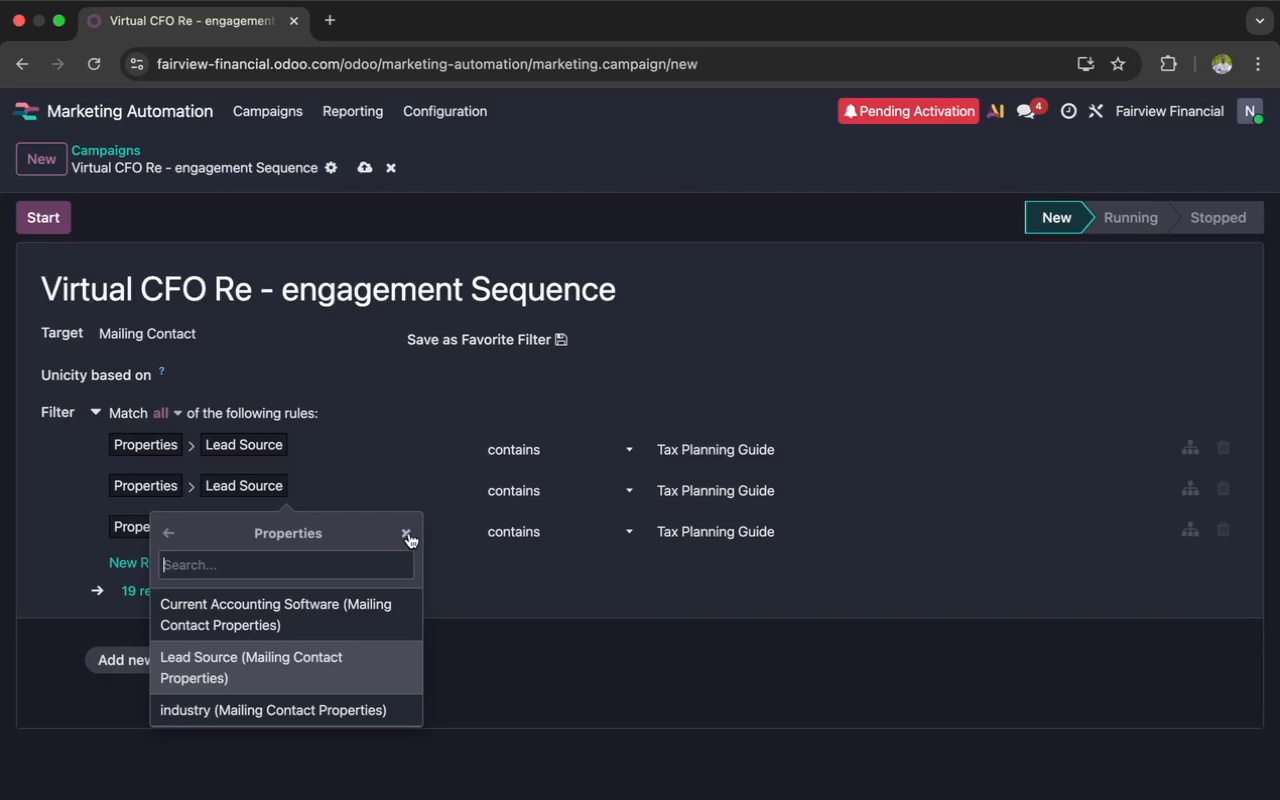 
left_click([408, 537])
 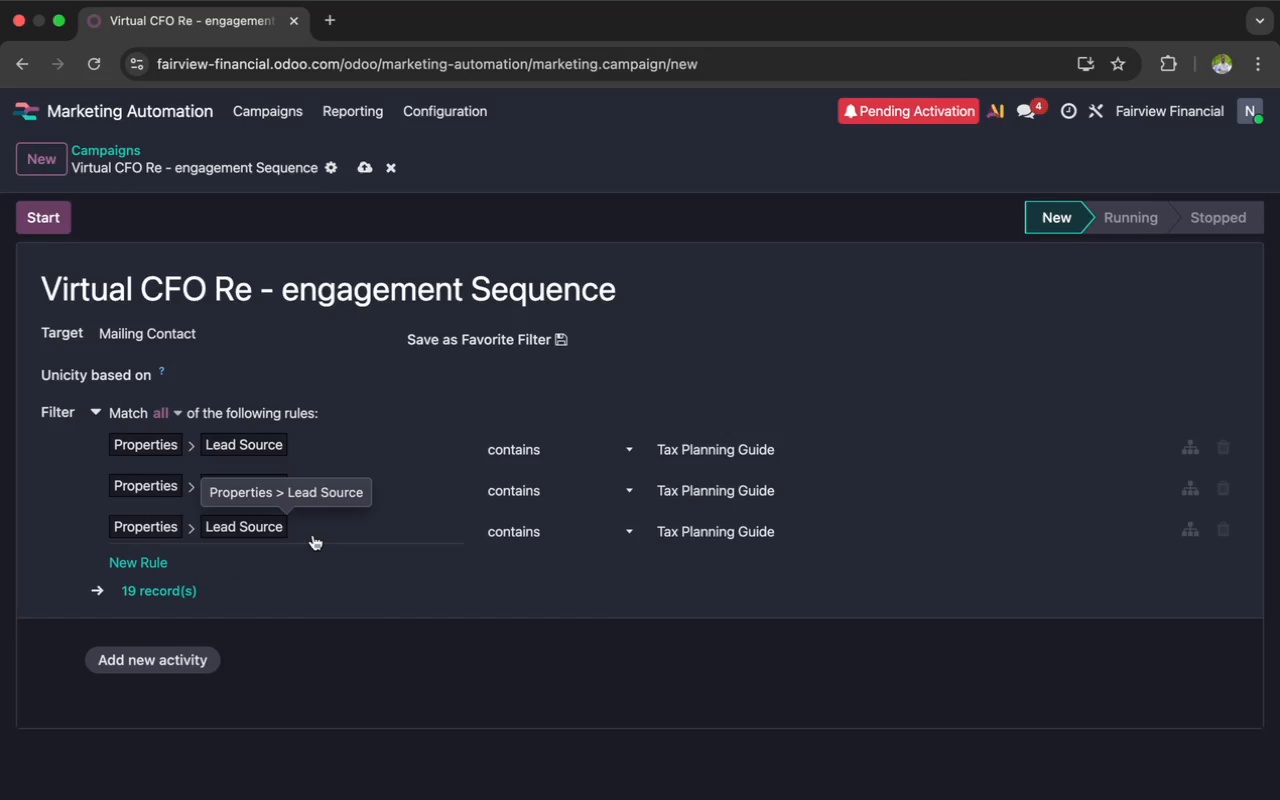 
left_click([312, 533])
 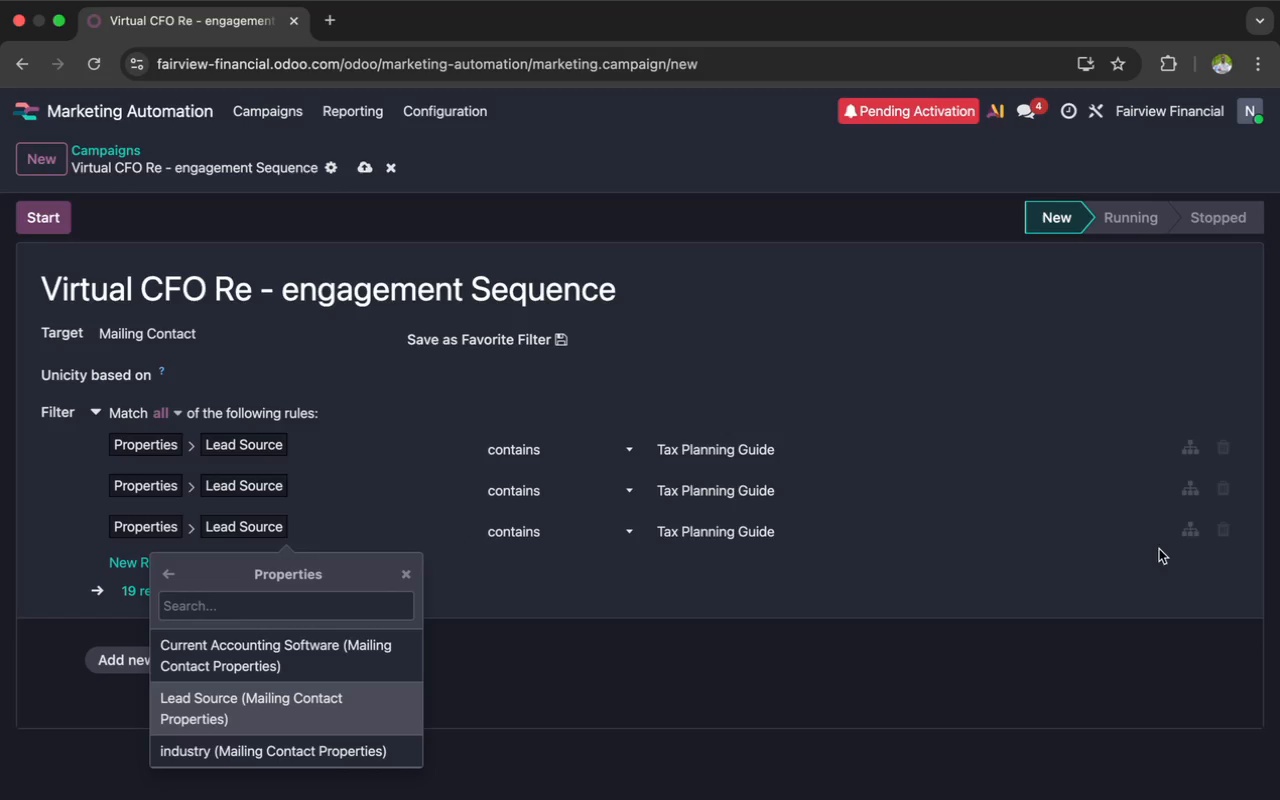 
left_click([1219, 529])
 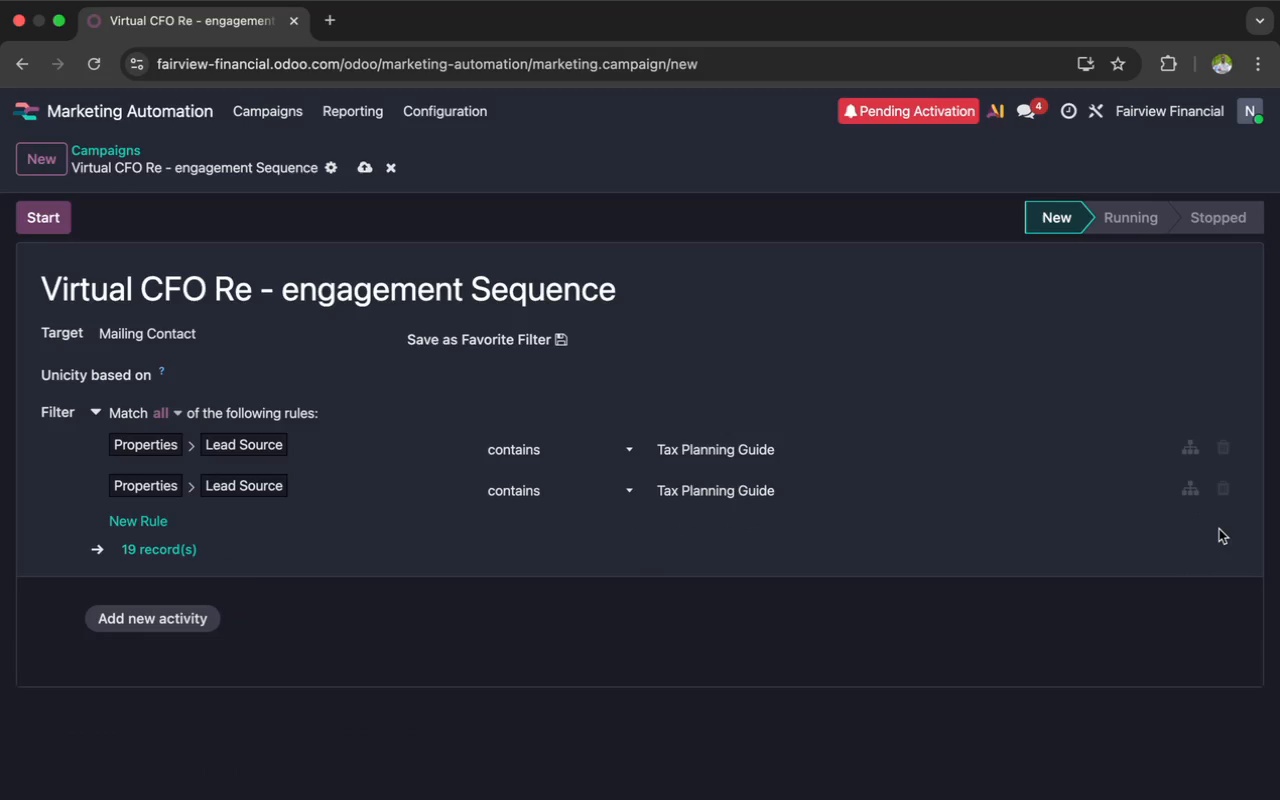 
wait(8.43)
 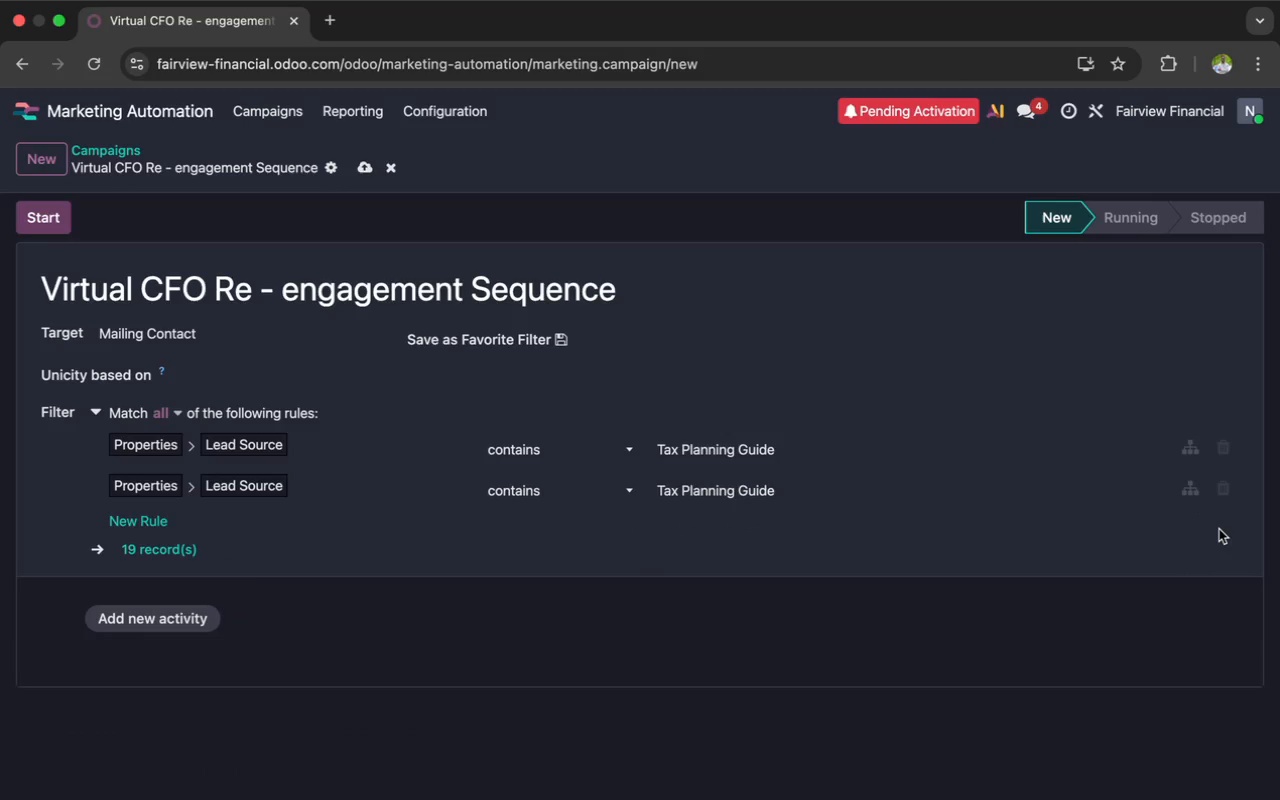 
left_click([302, 489])
 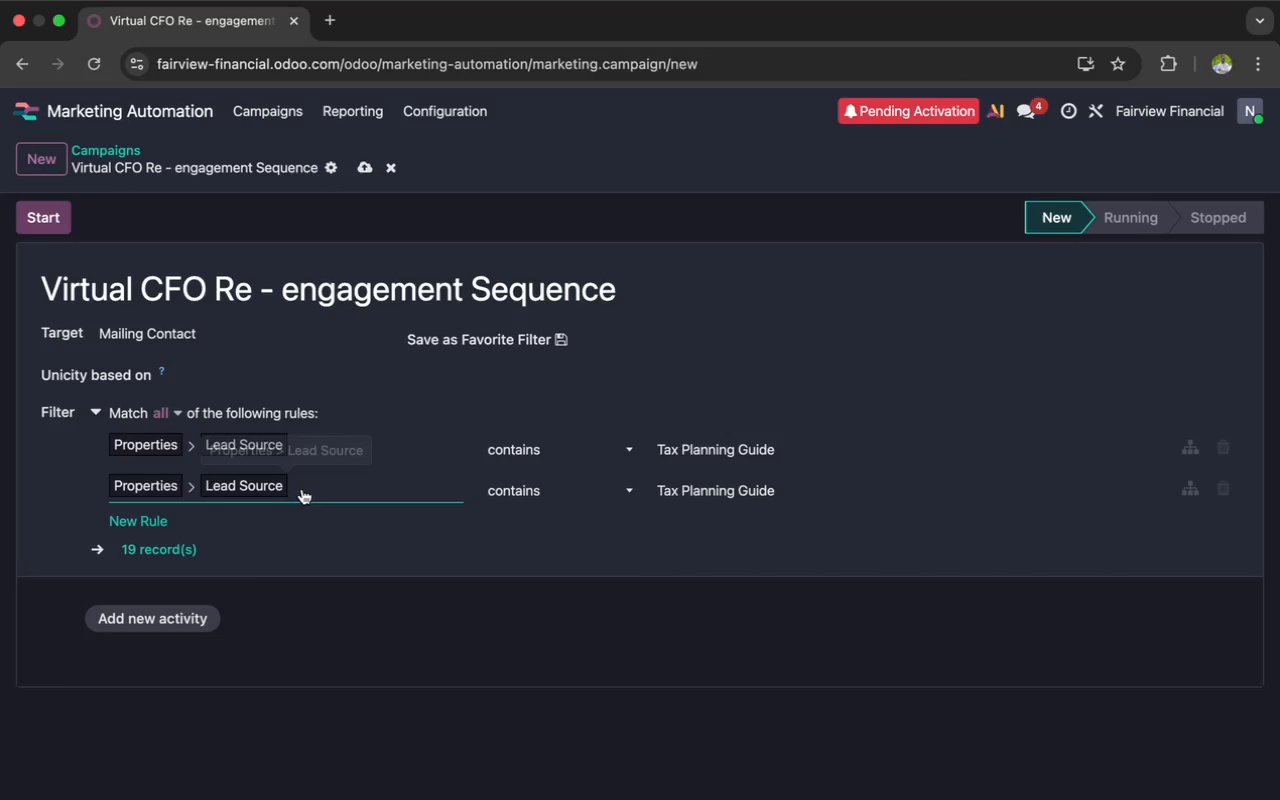 
mouse_move([325, 497])
 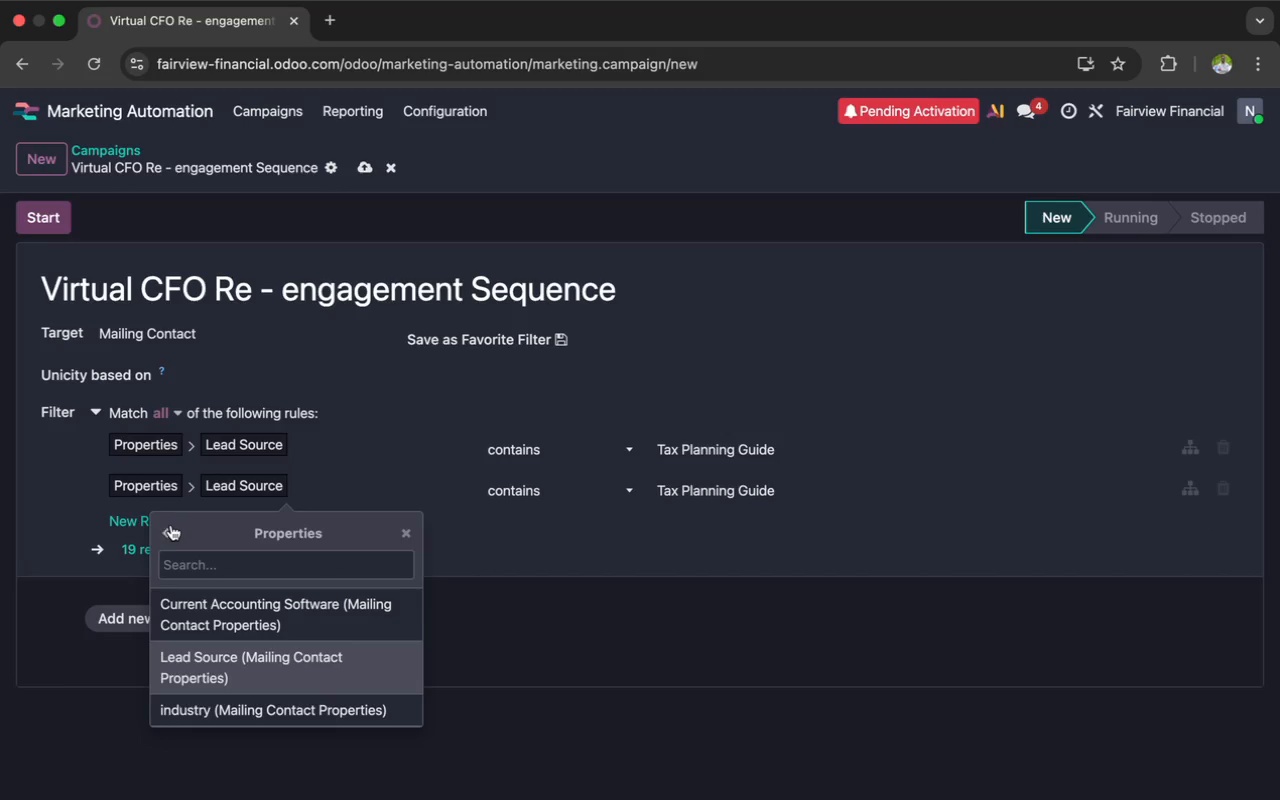 
left_click([169, 528])
 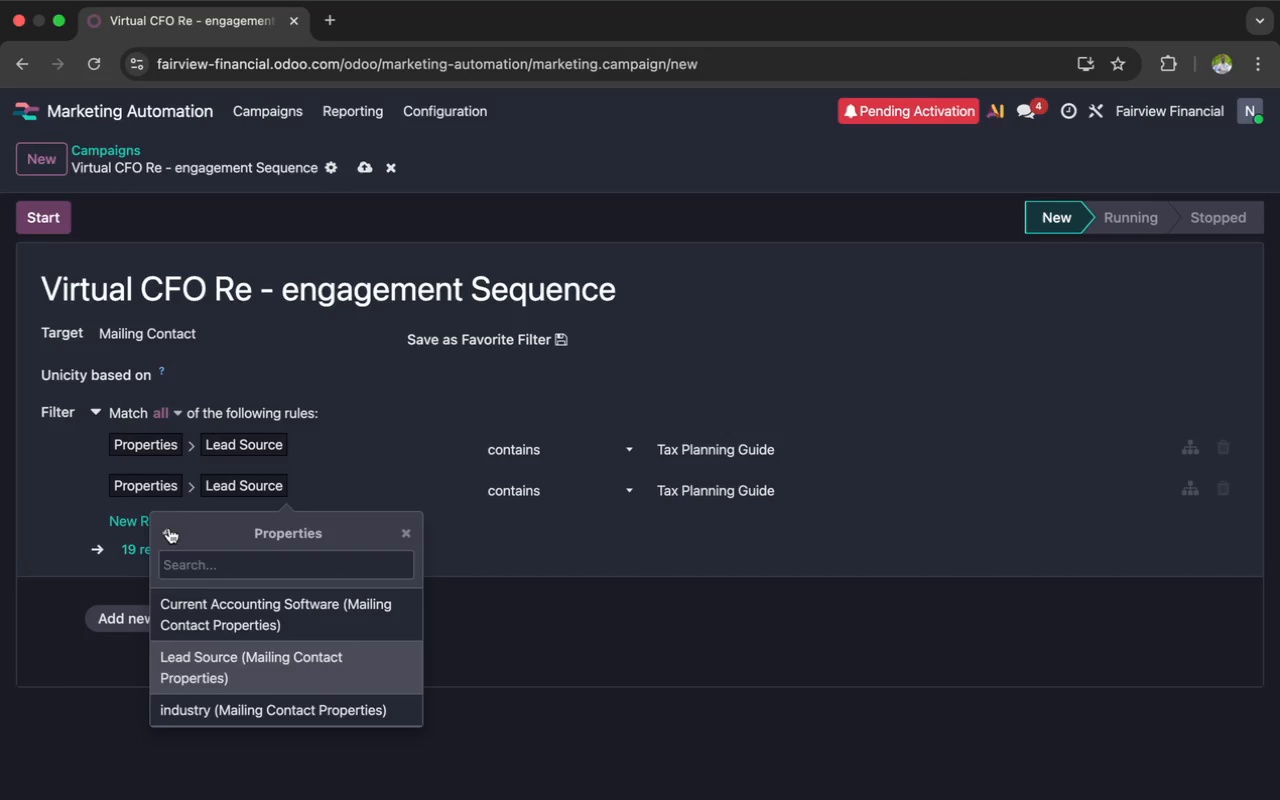 
mouse_move([191, 540])
 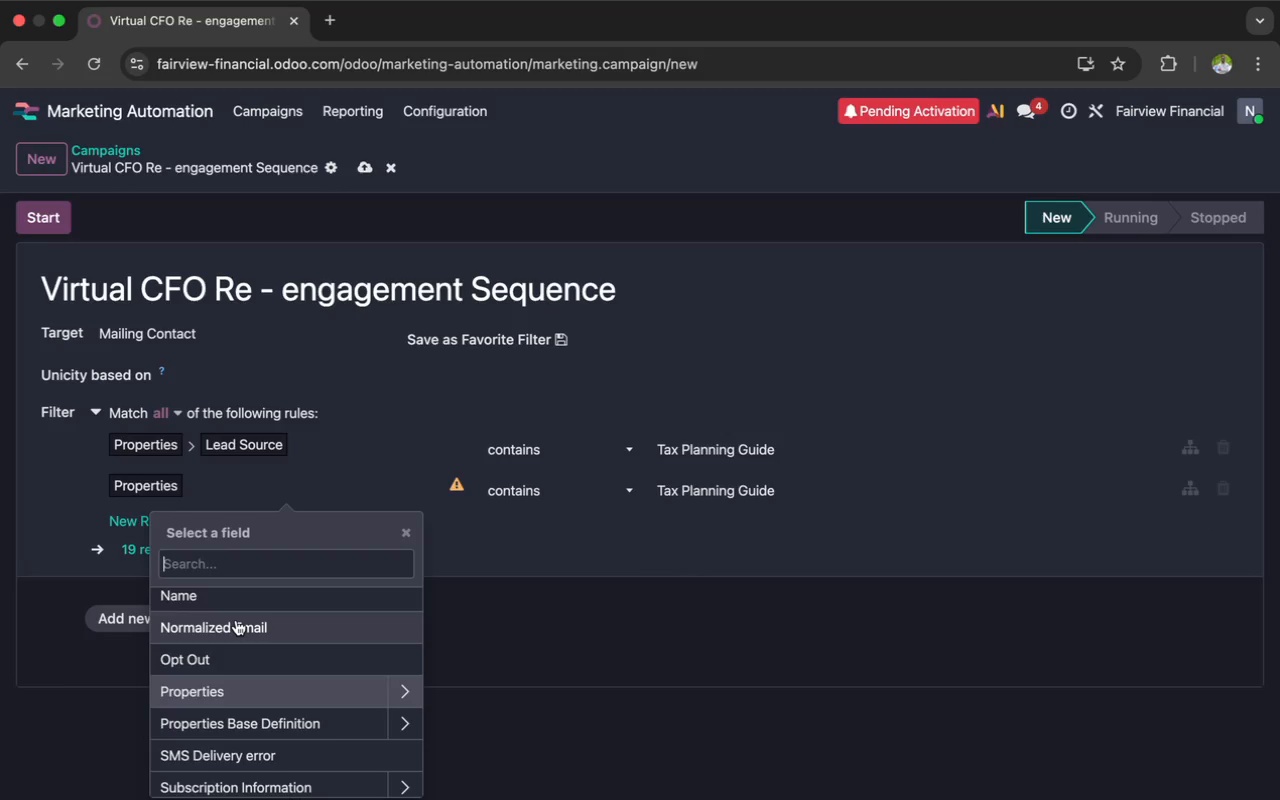 
scroll: coordinate [218, 677], scroll_direction: up, amount: 30.0
 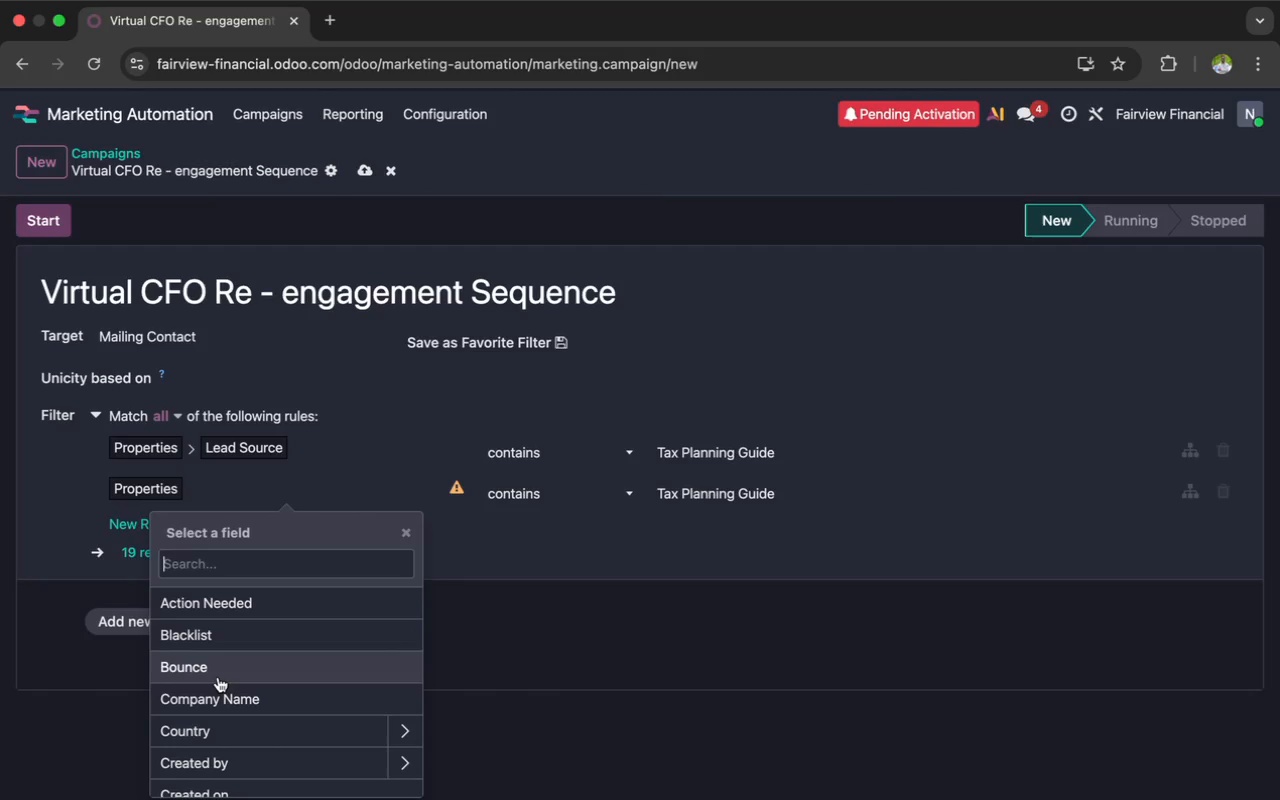 
wait(8.49)
 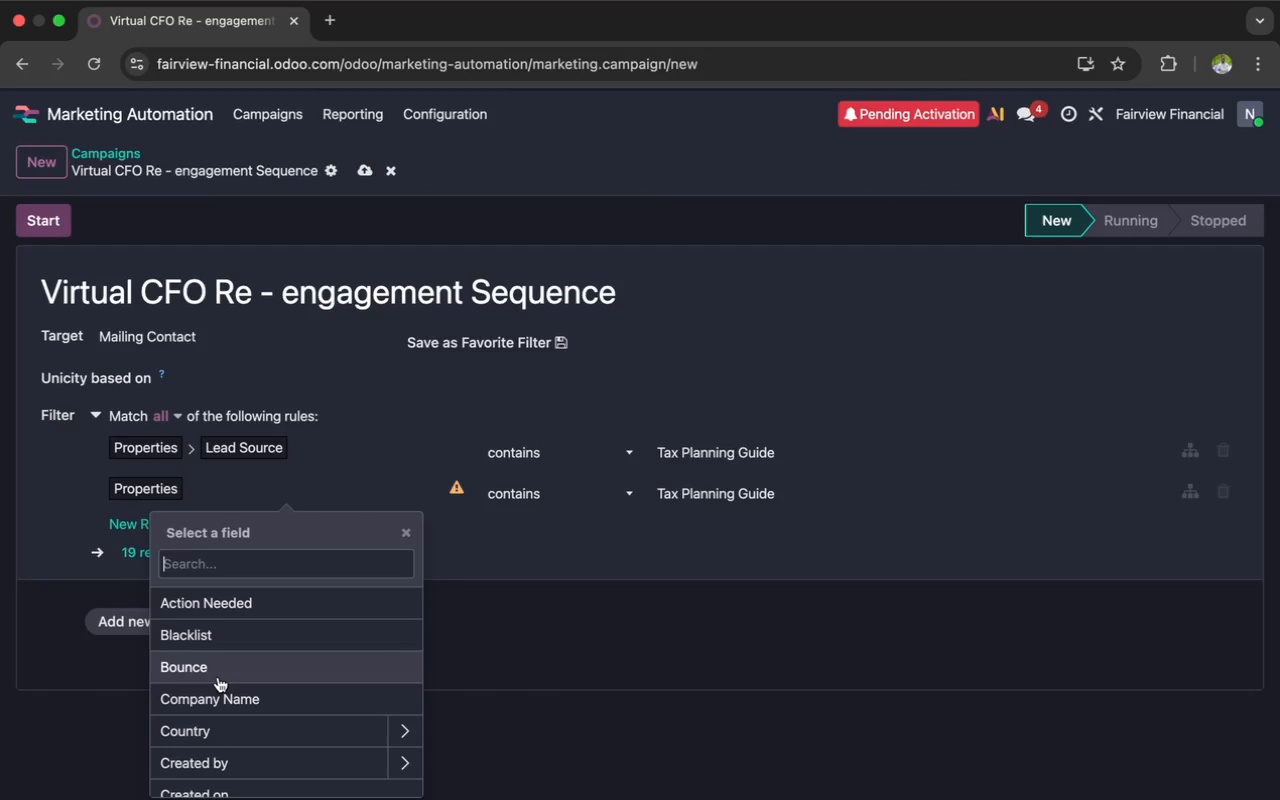 
scroll: coordinate [218, 677], scroll_direction: up, amount: 1.0
 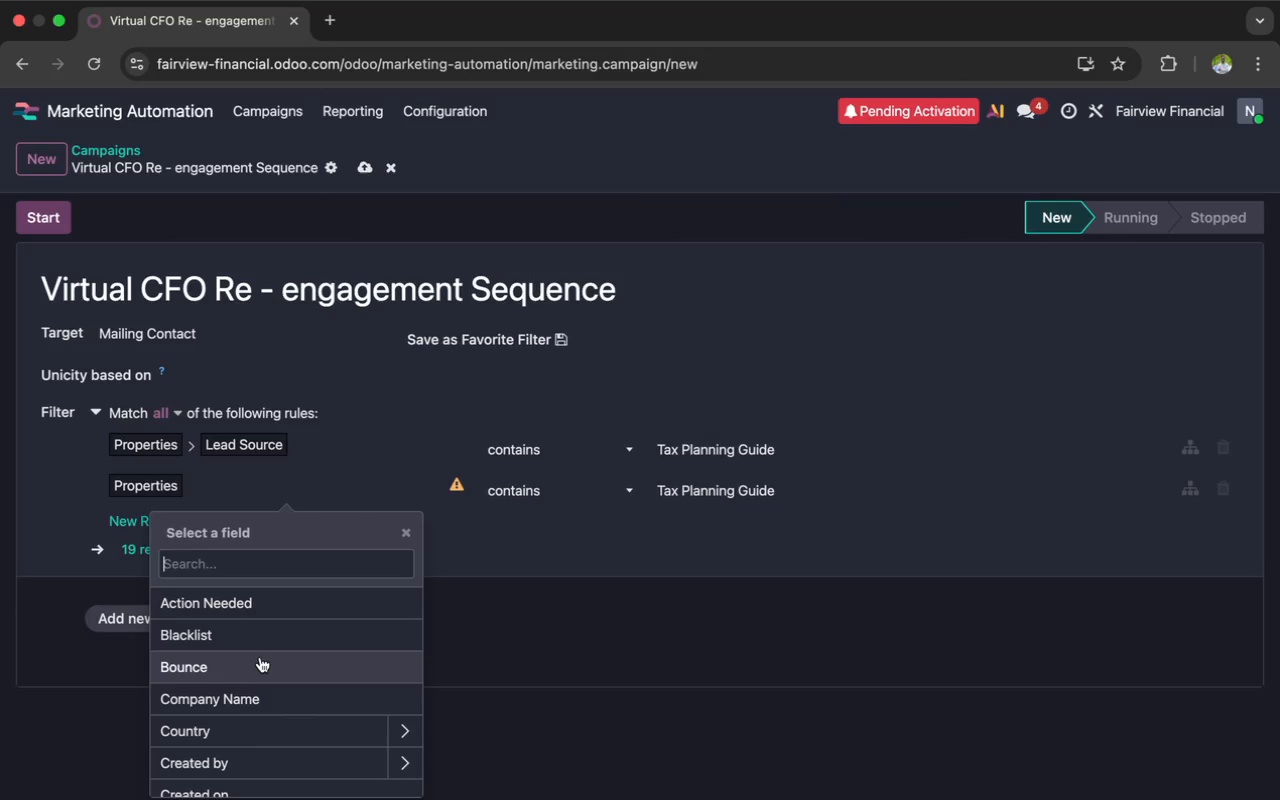 
wait(6.72)
 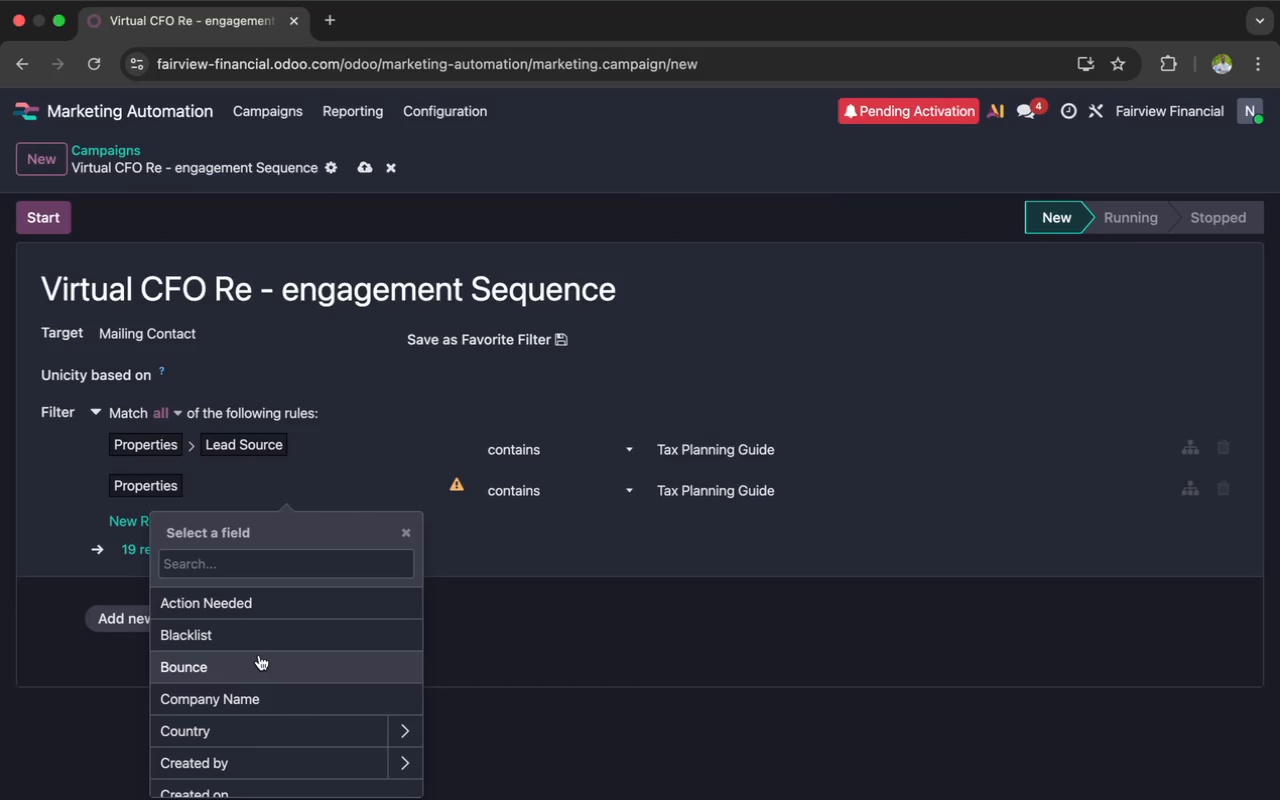 
scroll: coordinate [257, 681], scroll_direction: down, amount: 7.0
 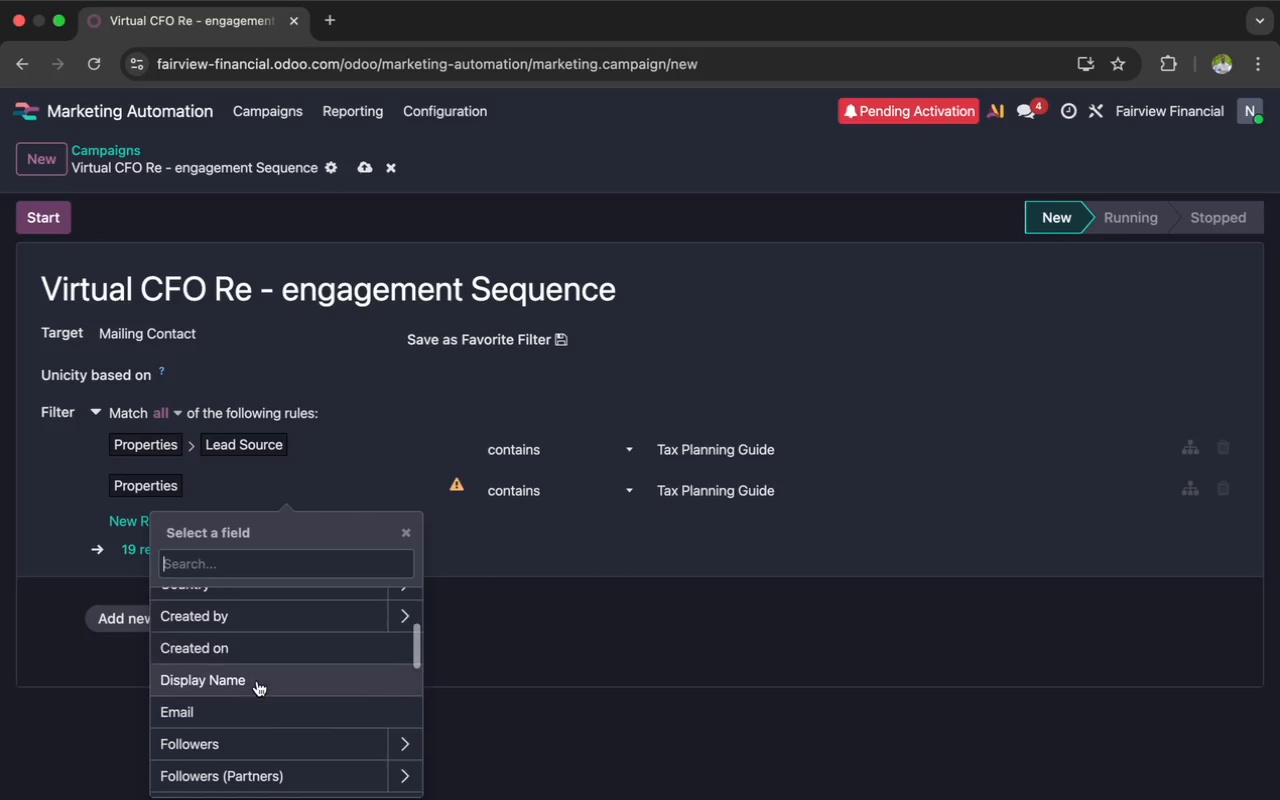 
scroll: coordinate [257, 681], scroll_direction: up, amount: 29.0
 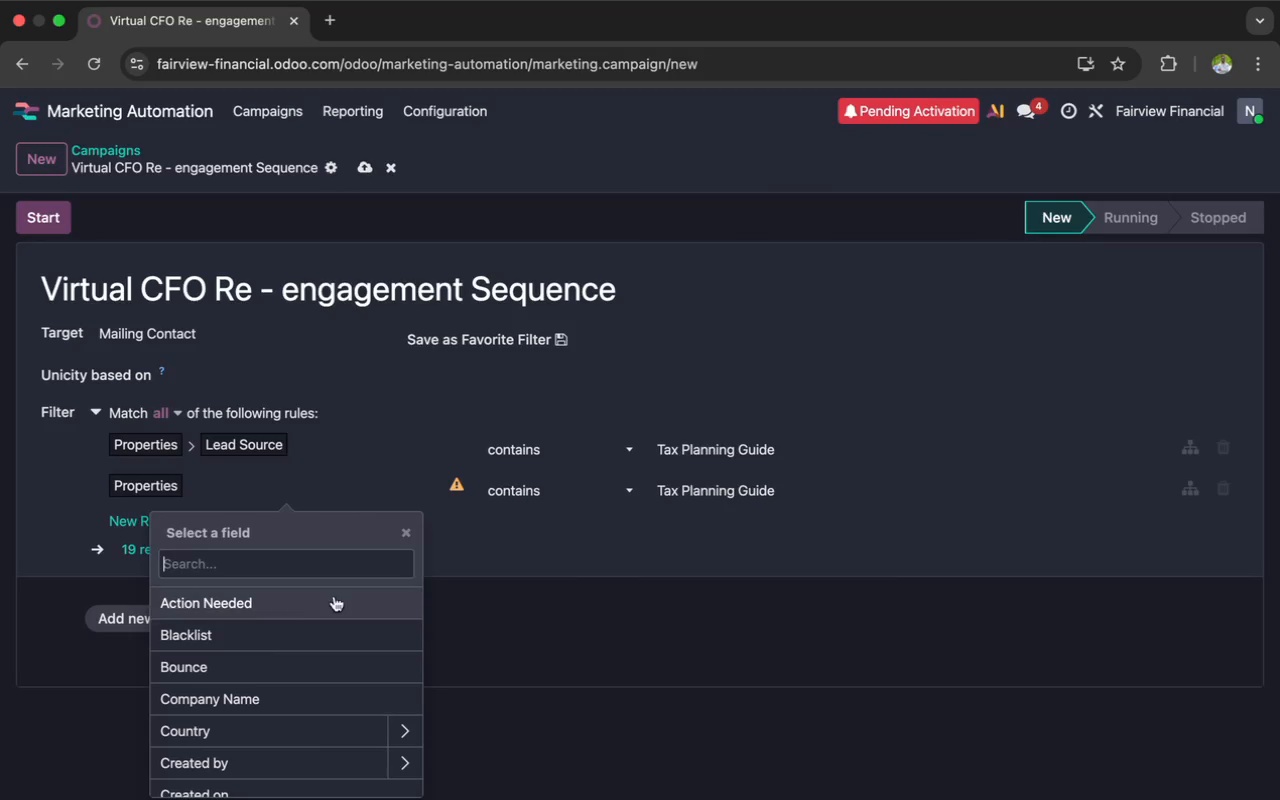 
left_click([407, 531])
 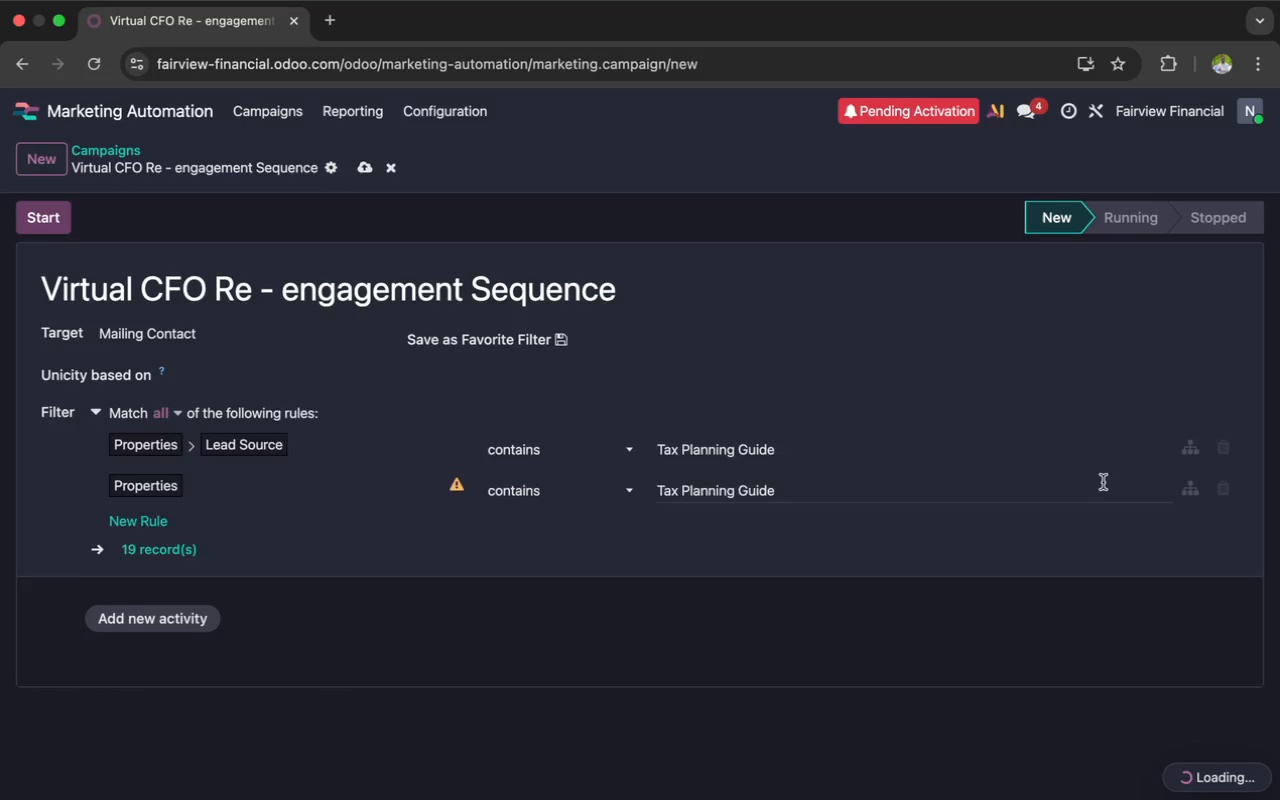 
left_click([1220, 490])
 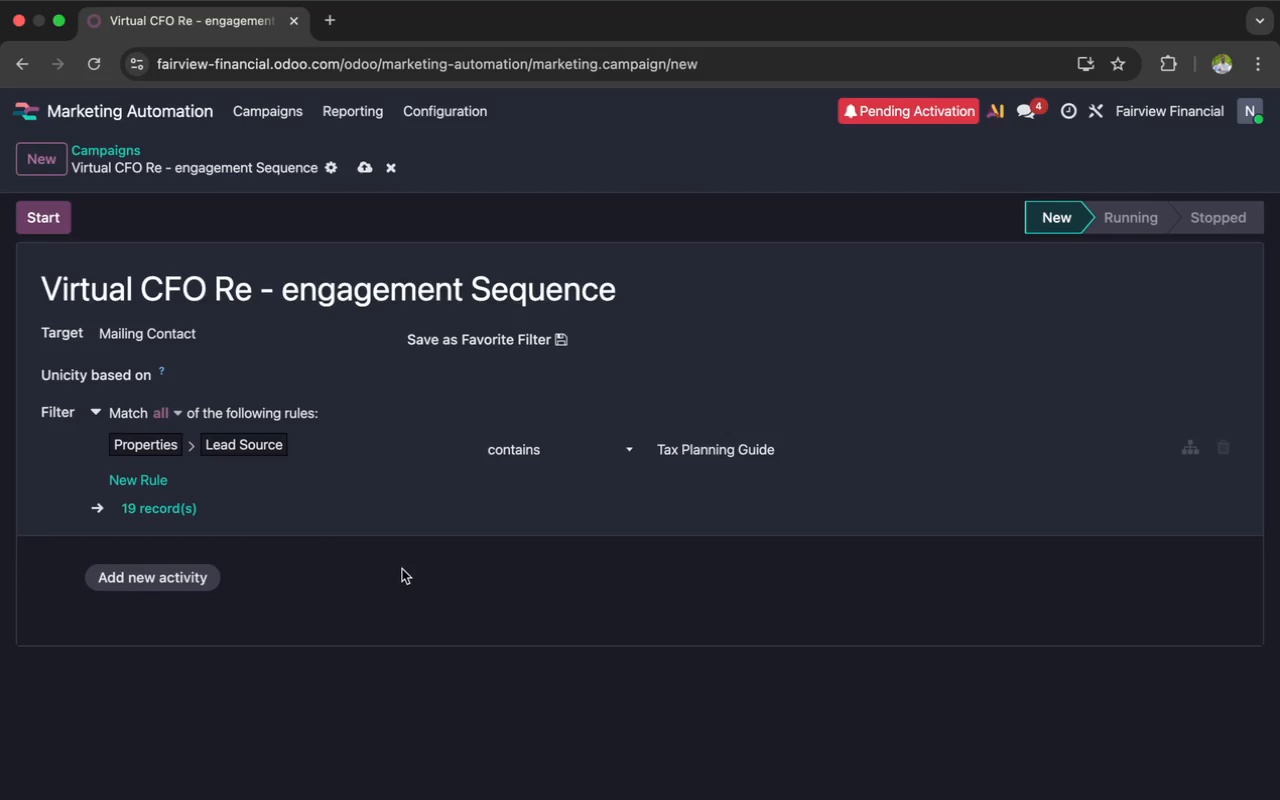 
wait(20.03)
 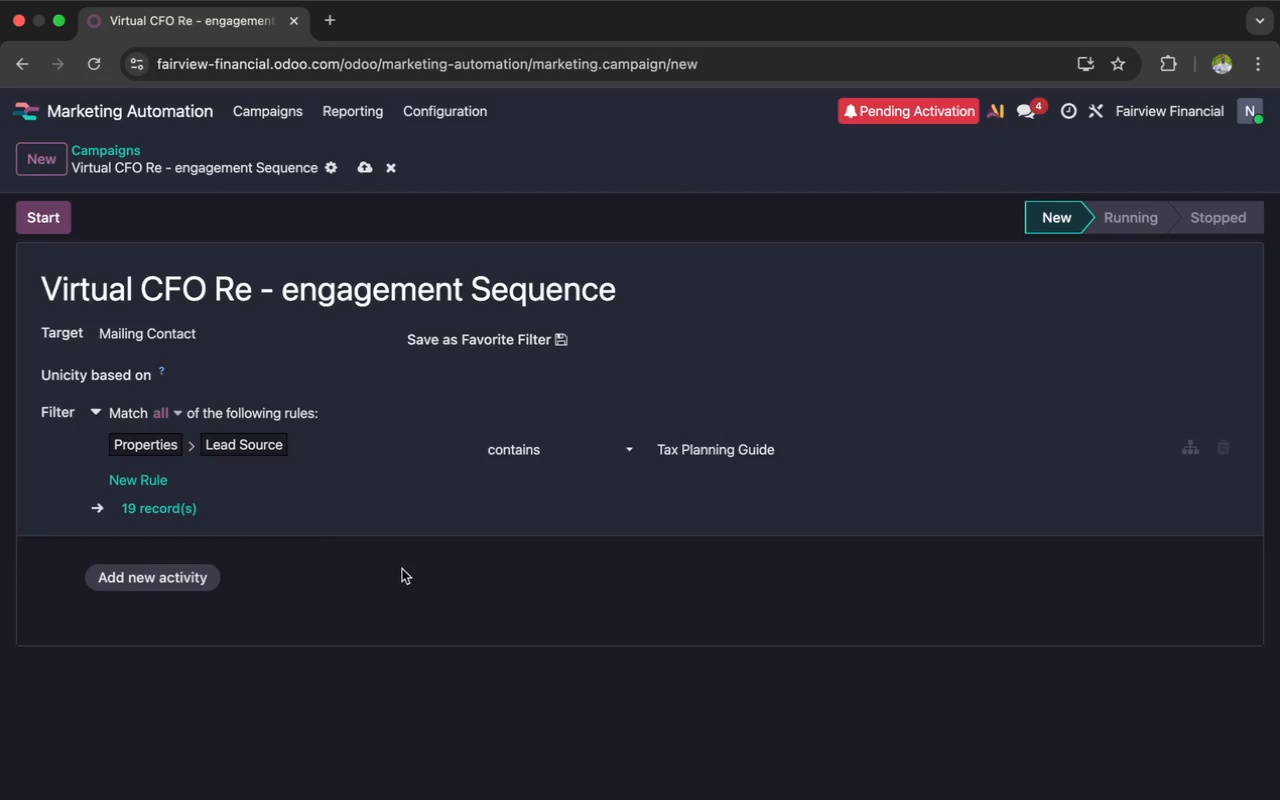 
left_click([361, 171])
 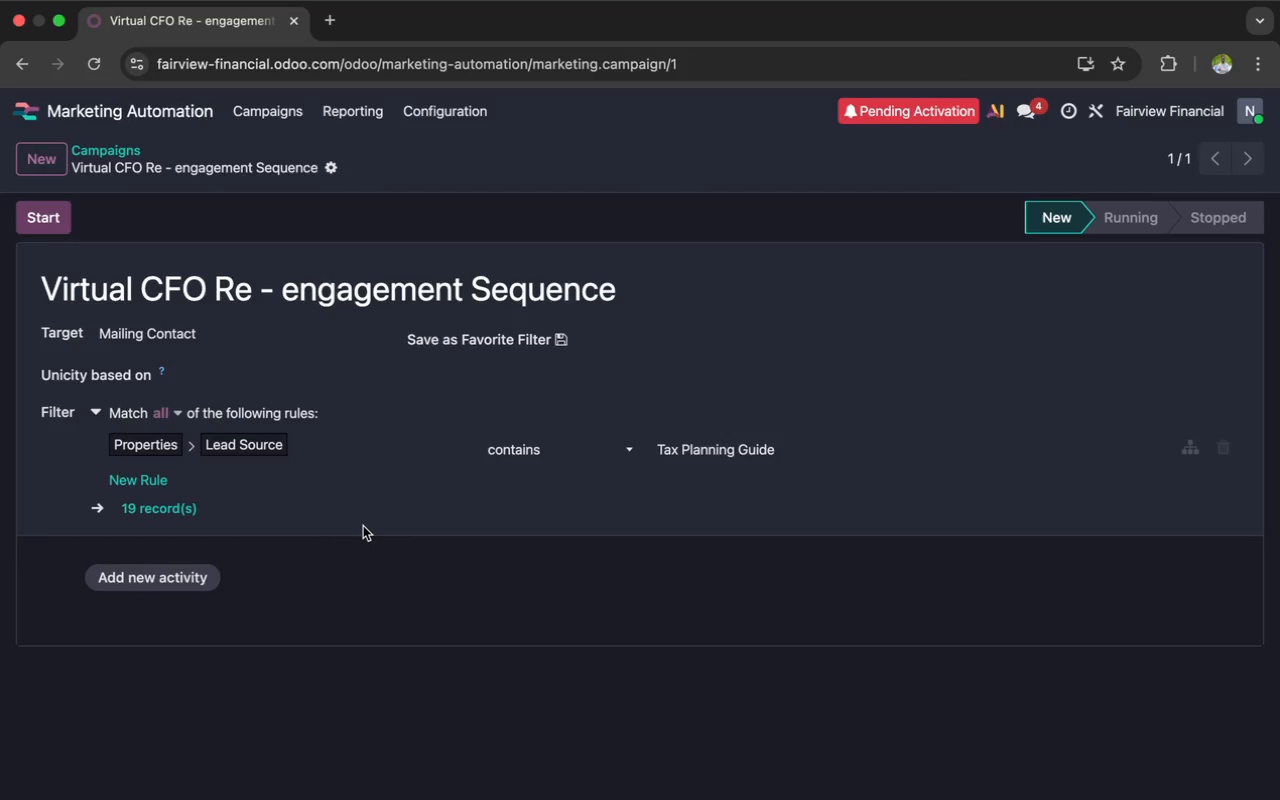 
wait(15.54)
 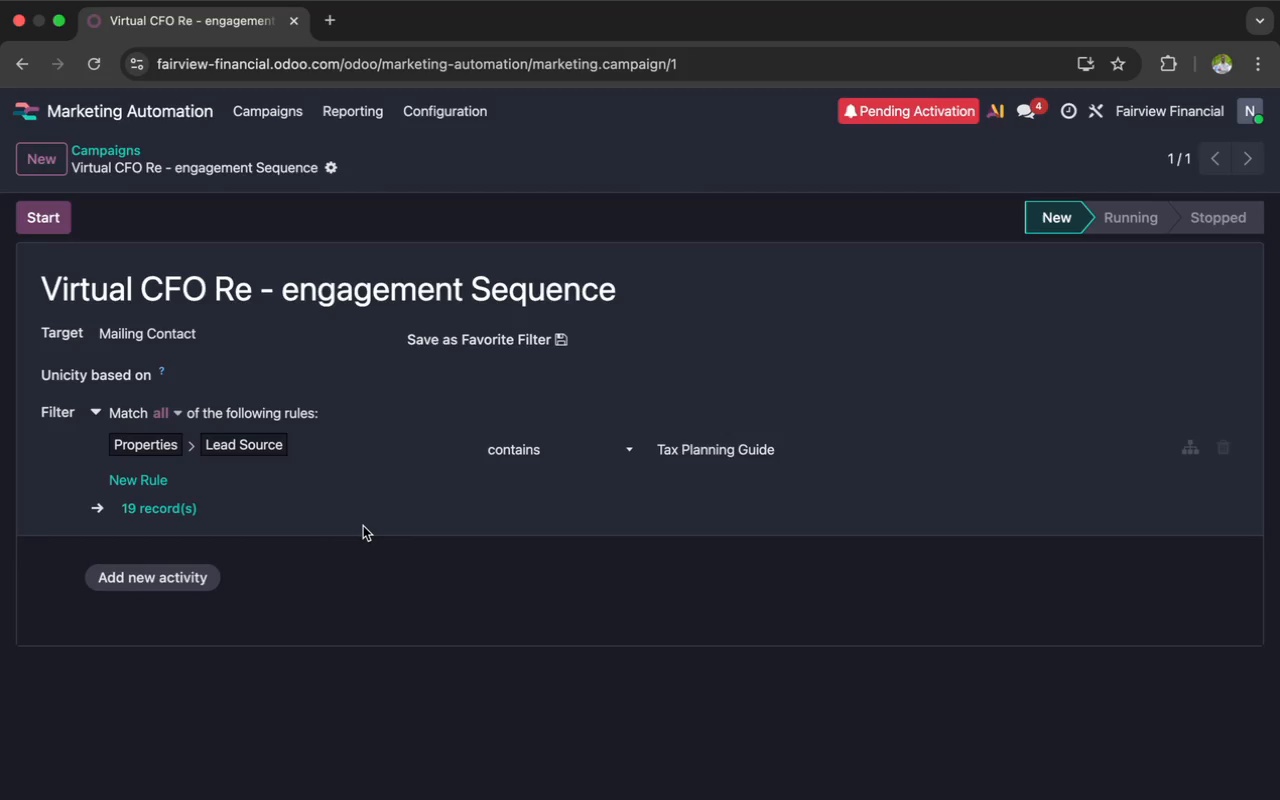 
left_click([159, 575])
 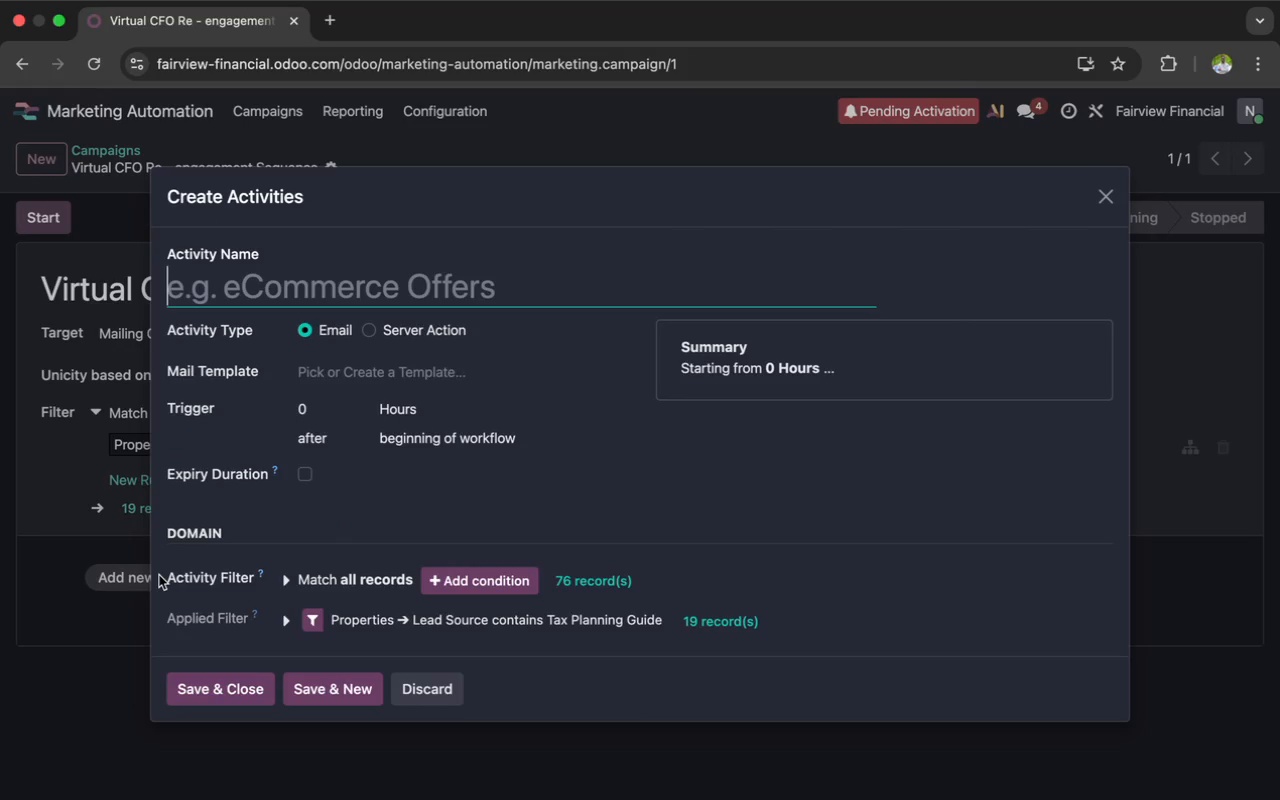 
type(Email 1)
 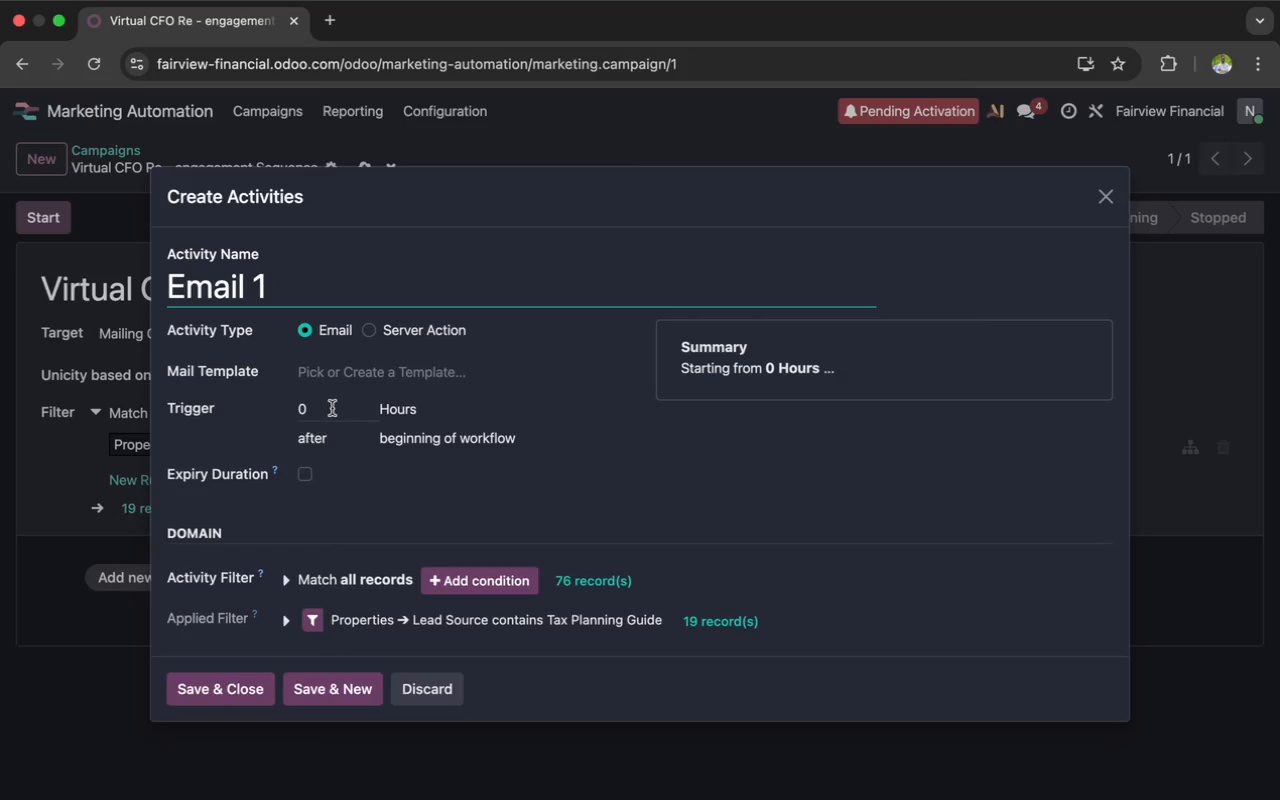 
wait(15.03)
 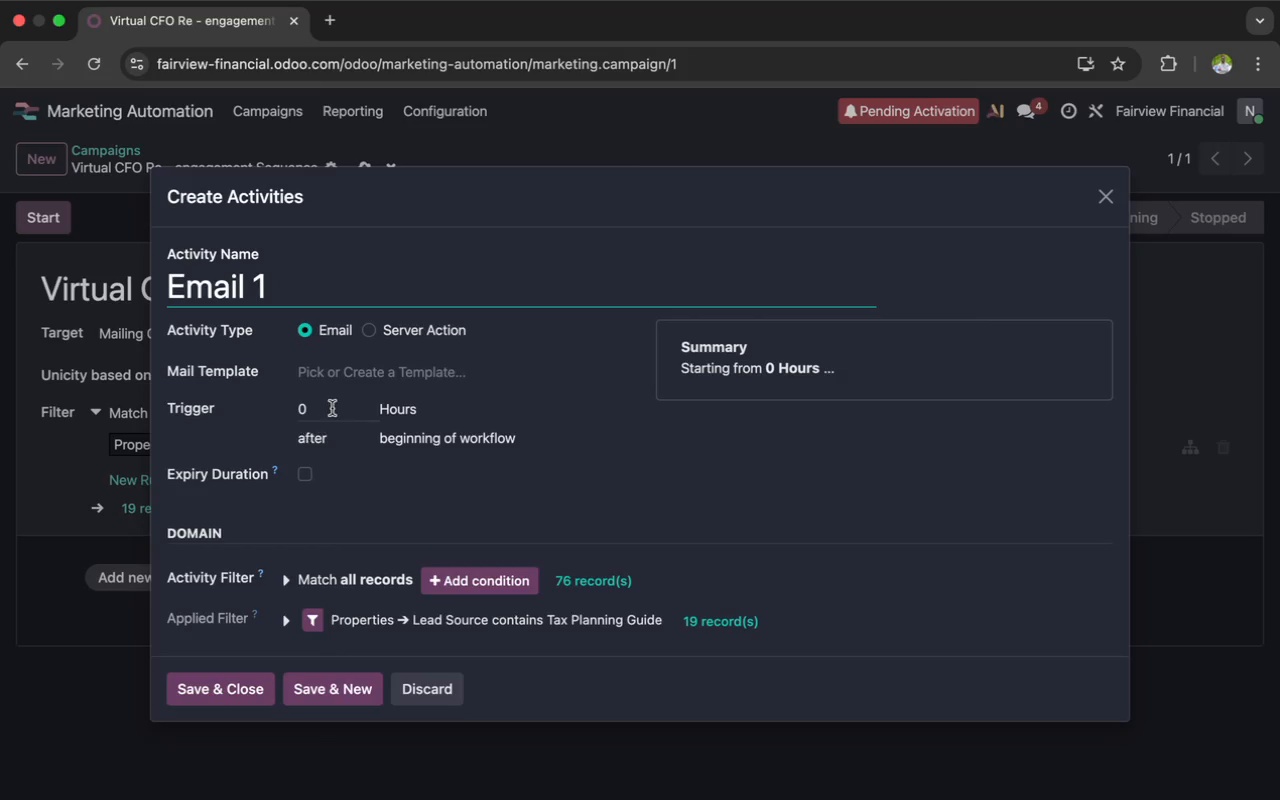 
type( - Strategic Finacial L)
 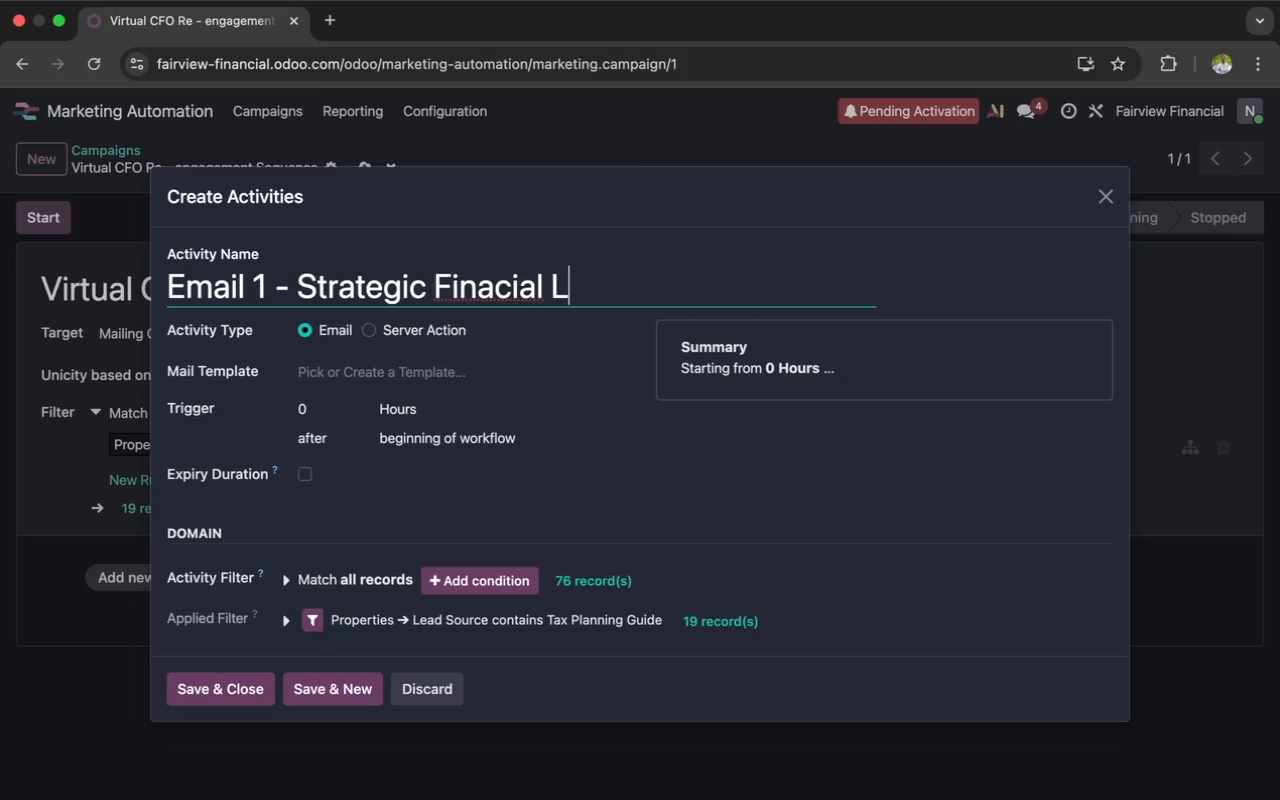 
wait(5.32)
 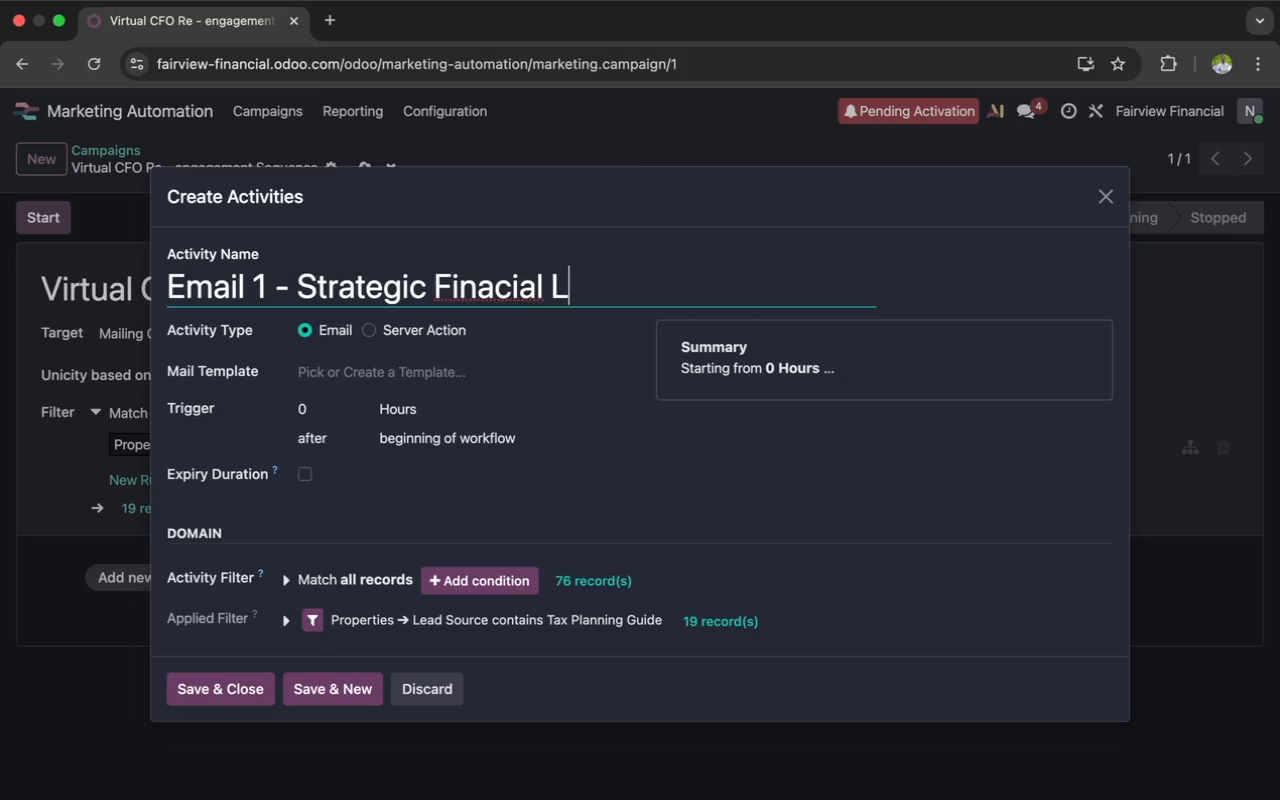 
type(eadership)
 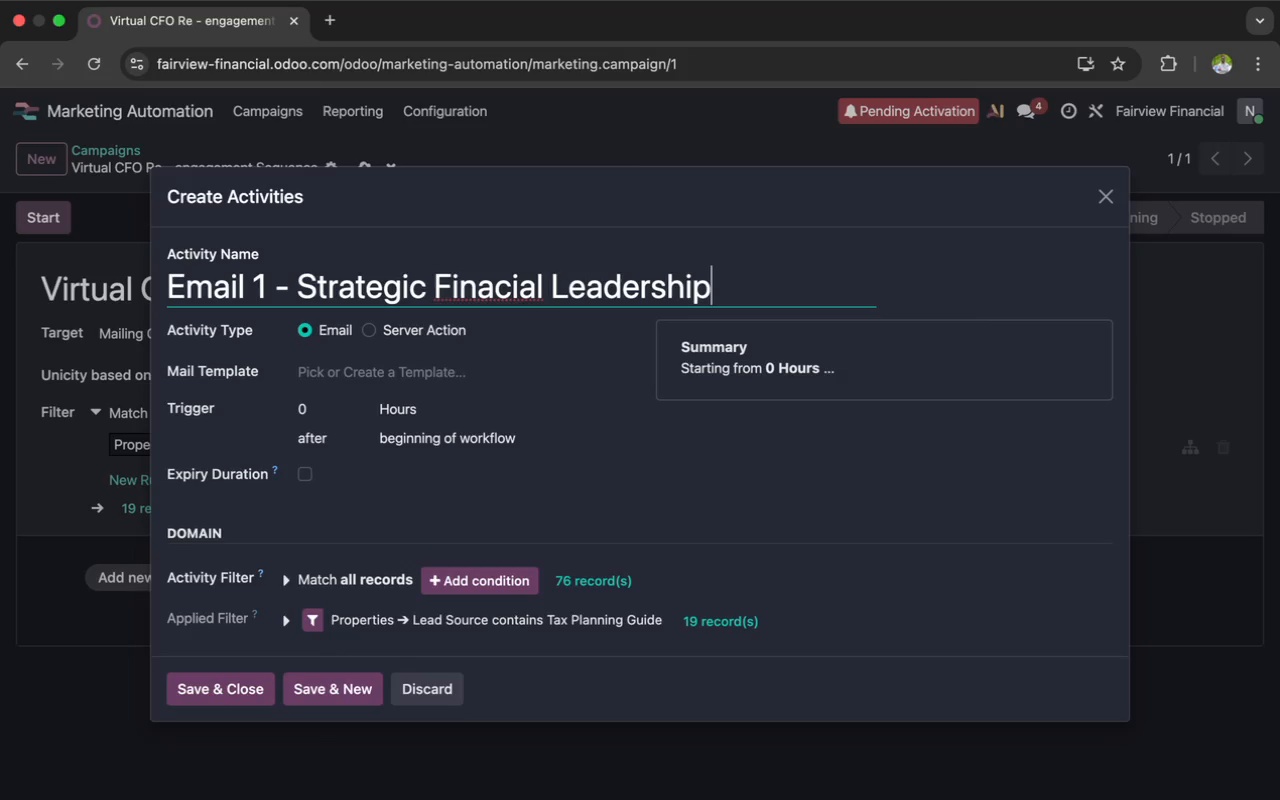 
wait(11.11)
 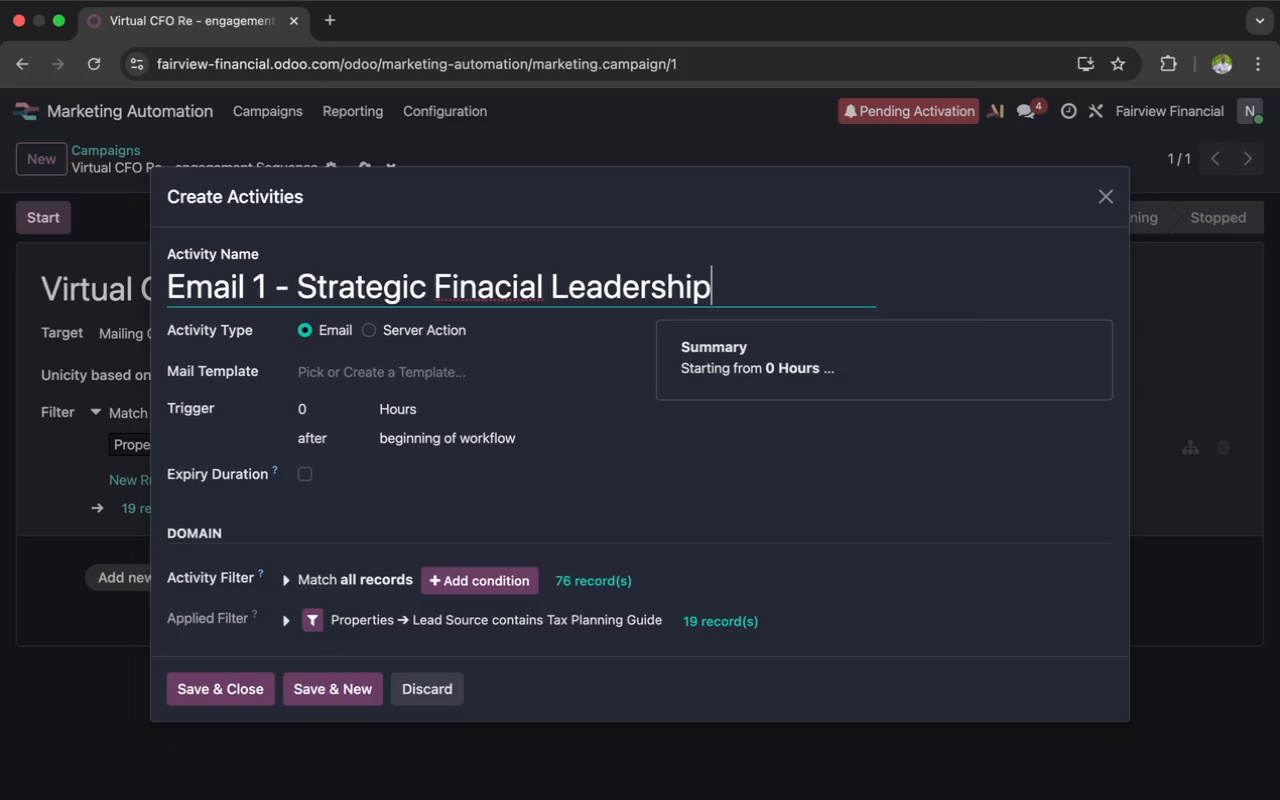 
left_click([510, 286])
 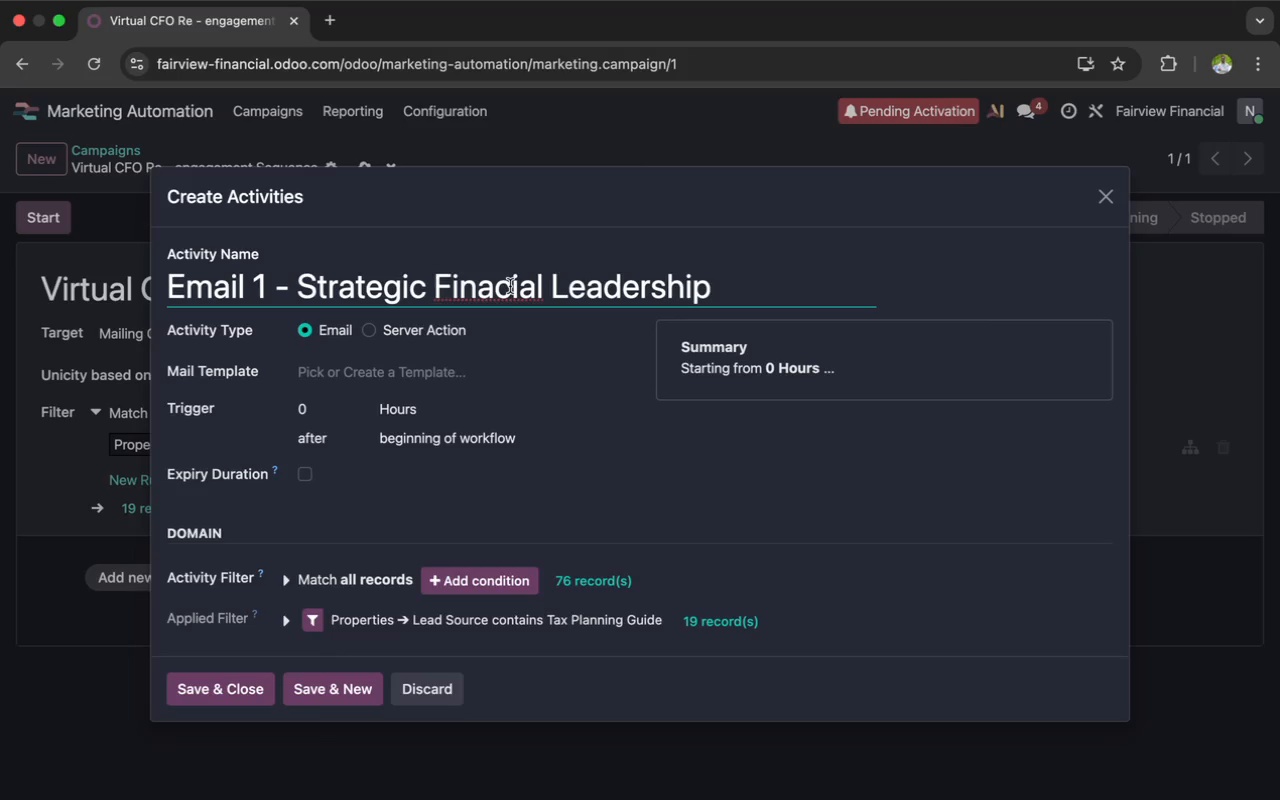 
wait(5.15)
 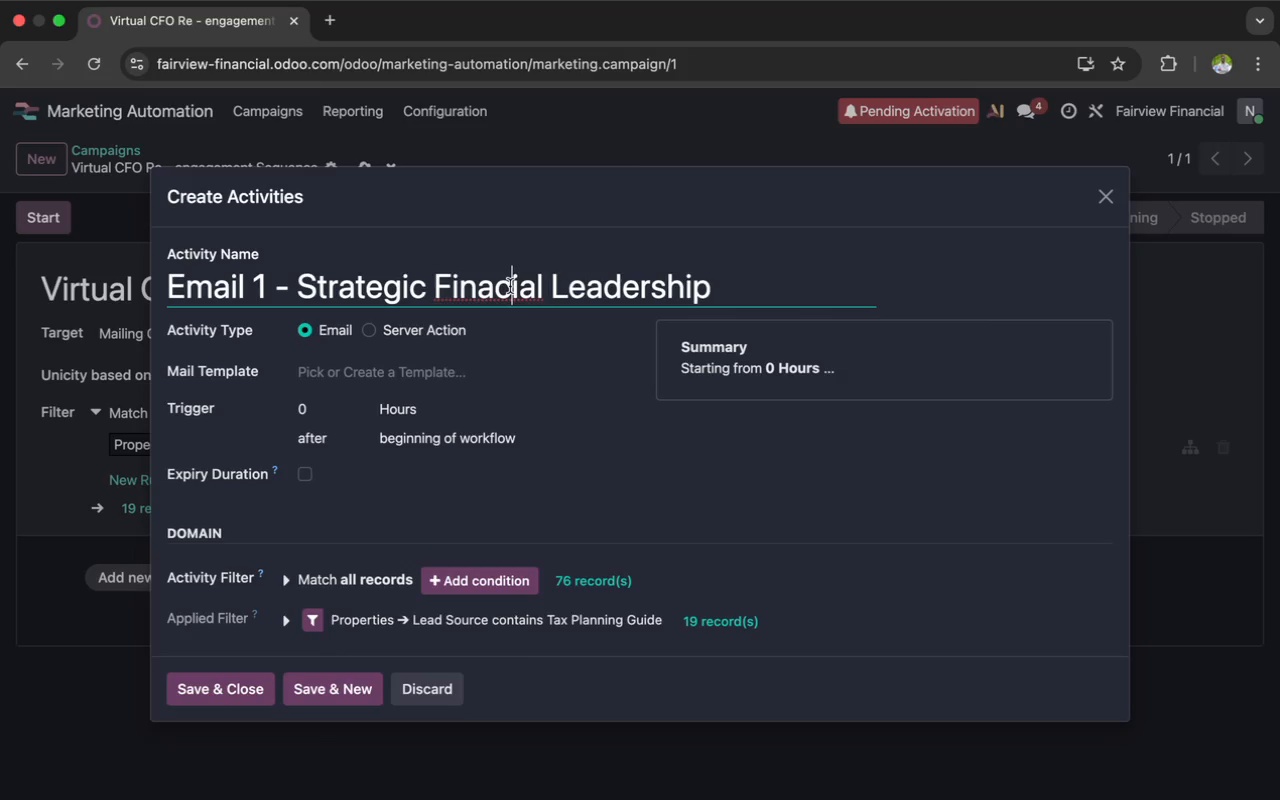 
left_click([497, 291])
 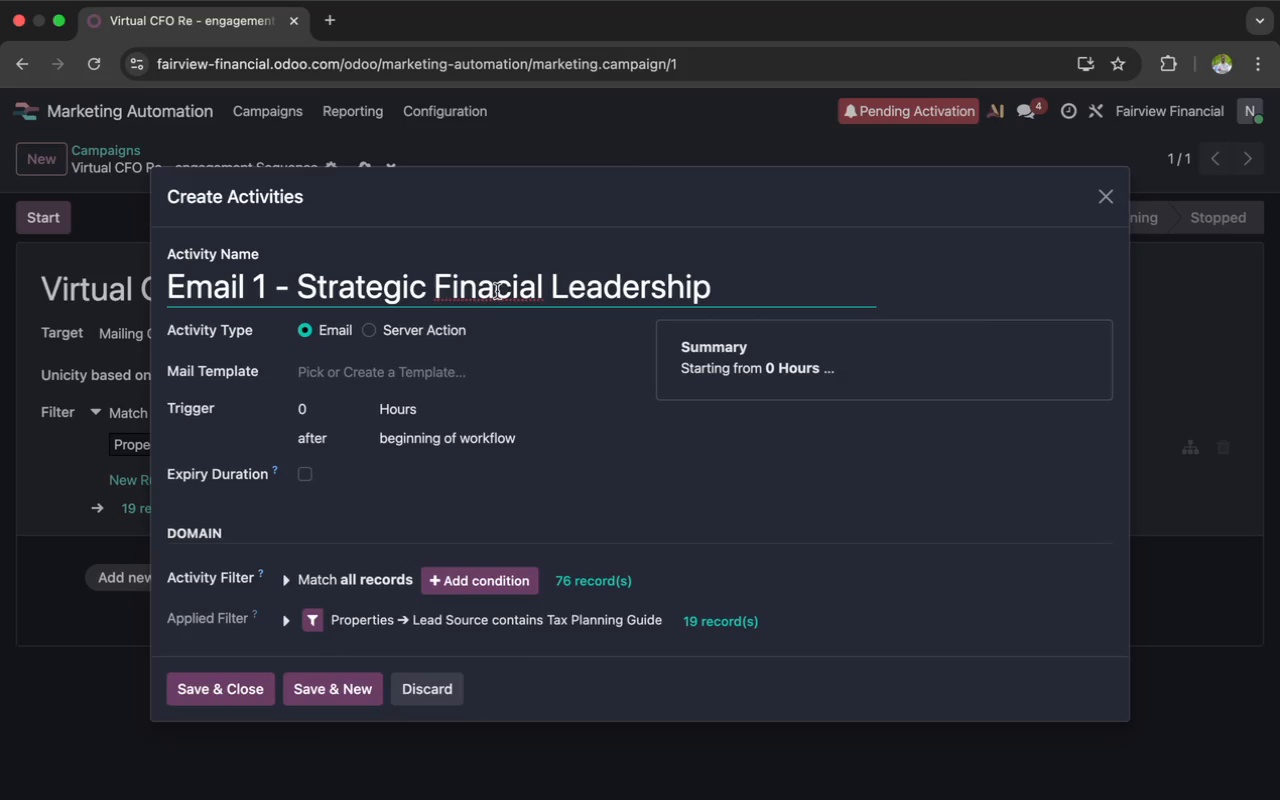 
key(N)
 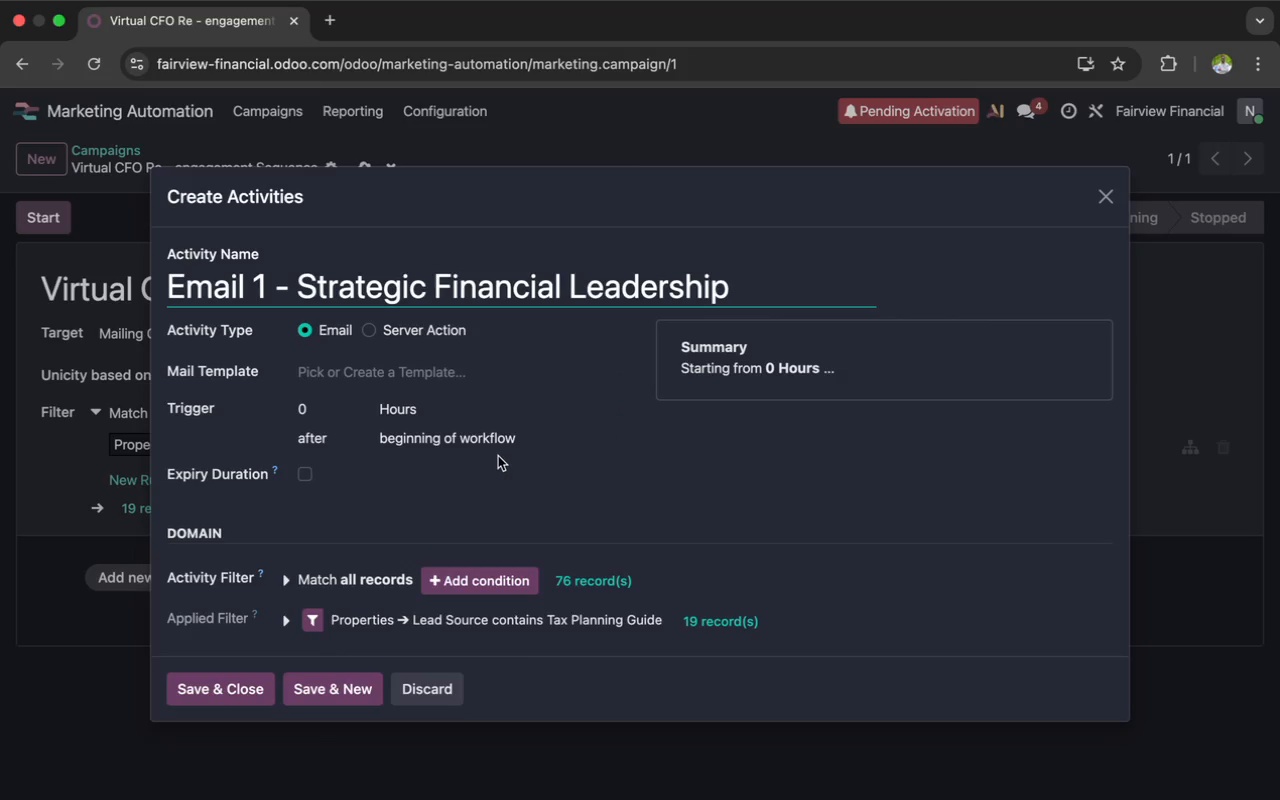 
wait(21.62)
 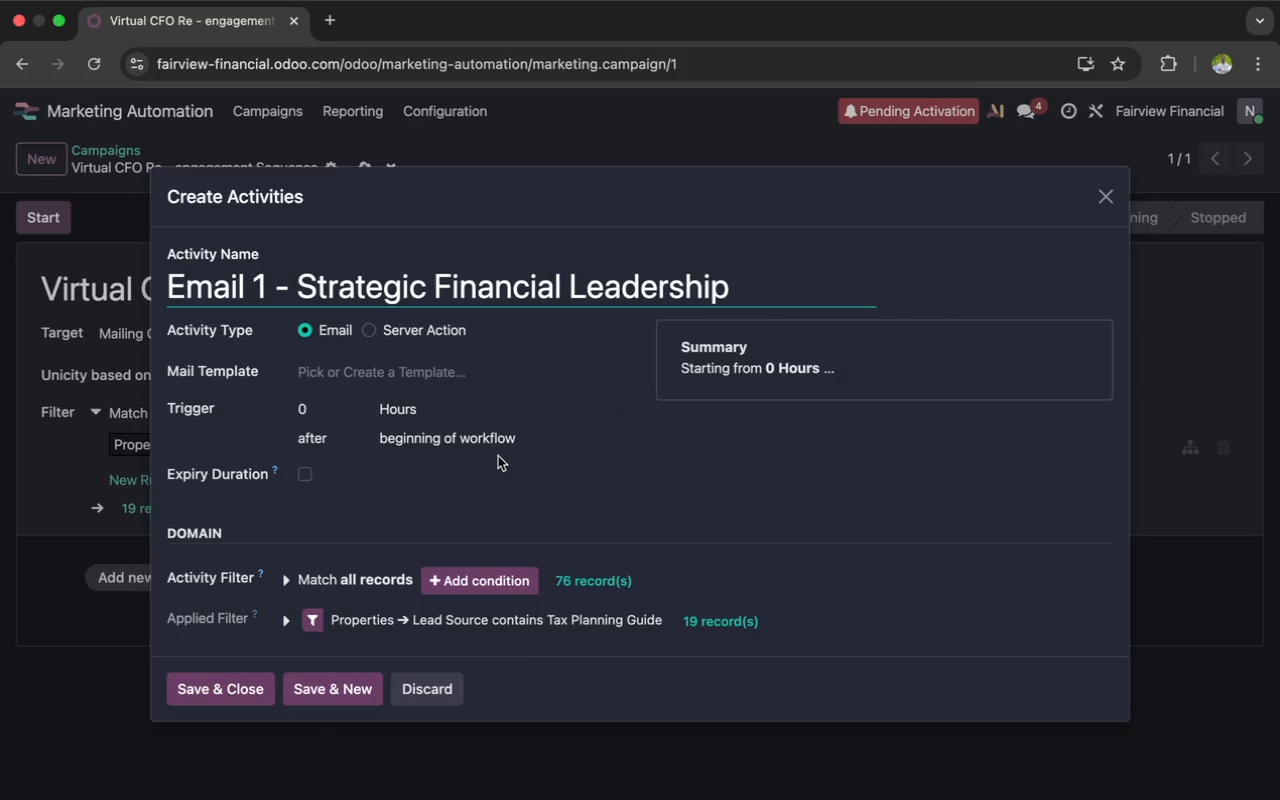 
left_click([620, 373])
 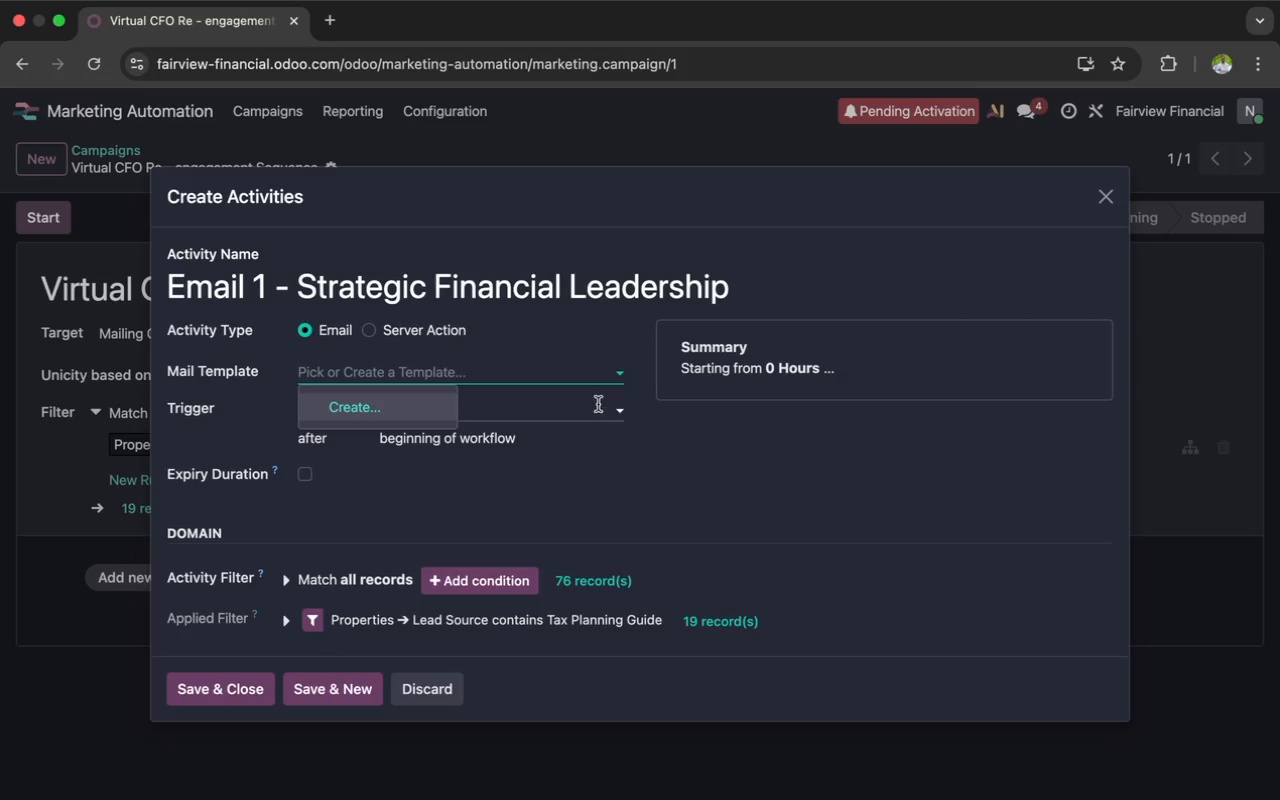 
wait(15.95)
 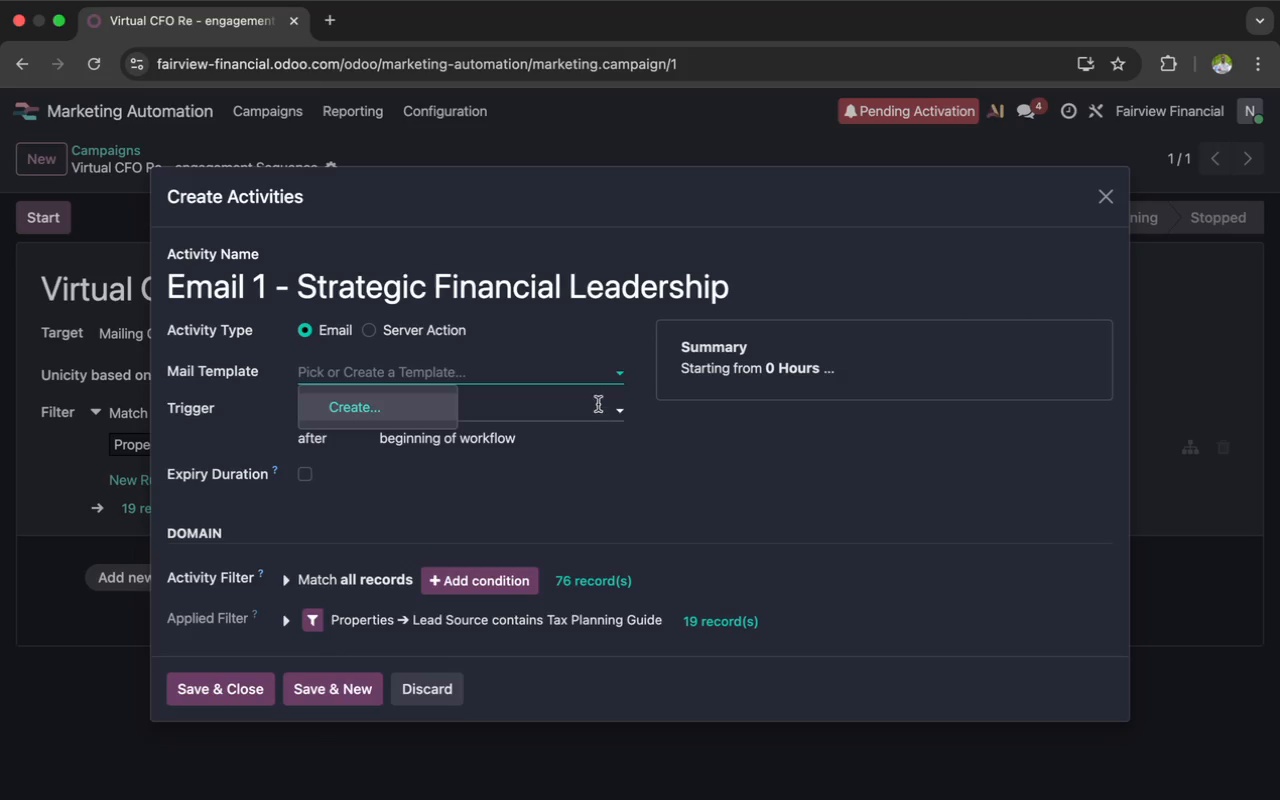 
left_click([218, 682])
 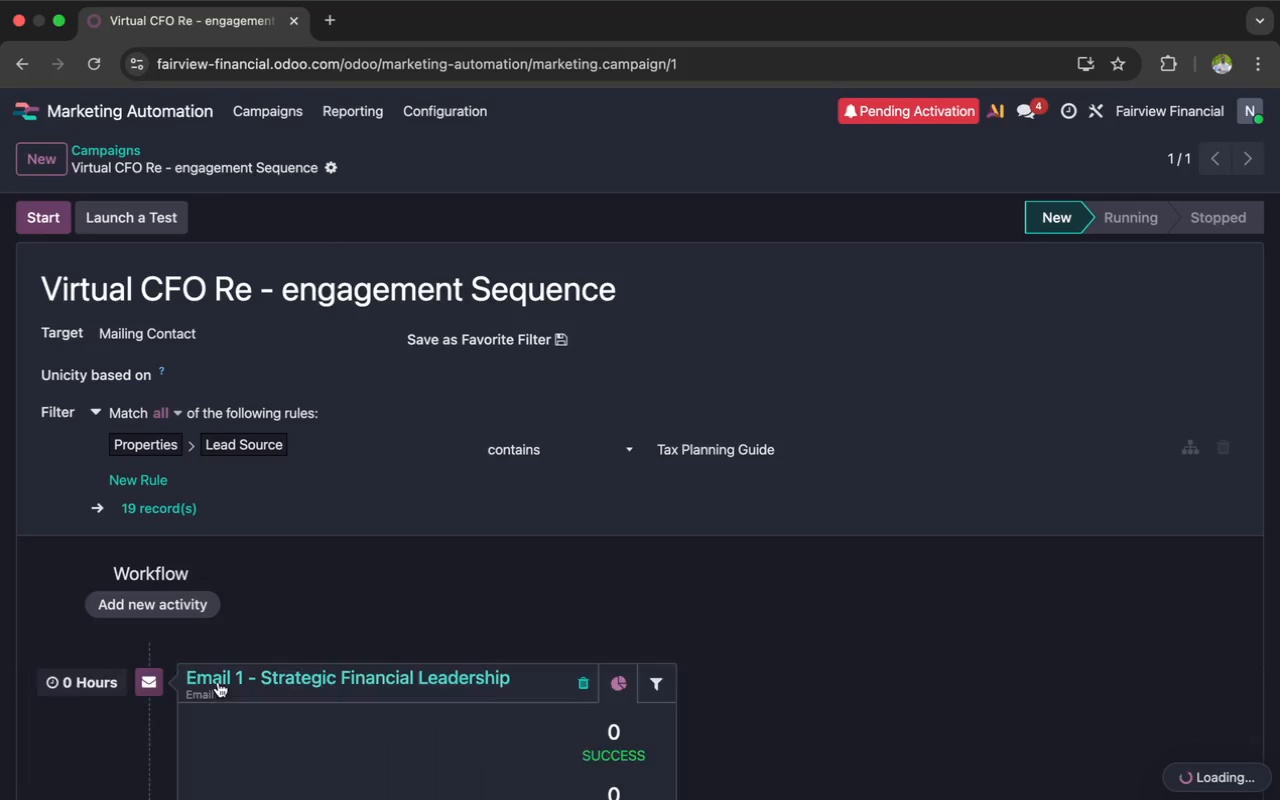 
scroll: coordinate [218, 682], scroll_direction: down, amount: 14.0
 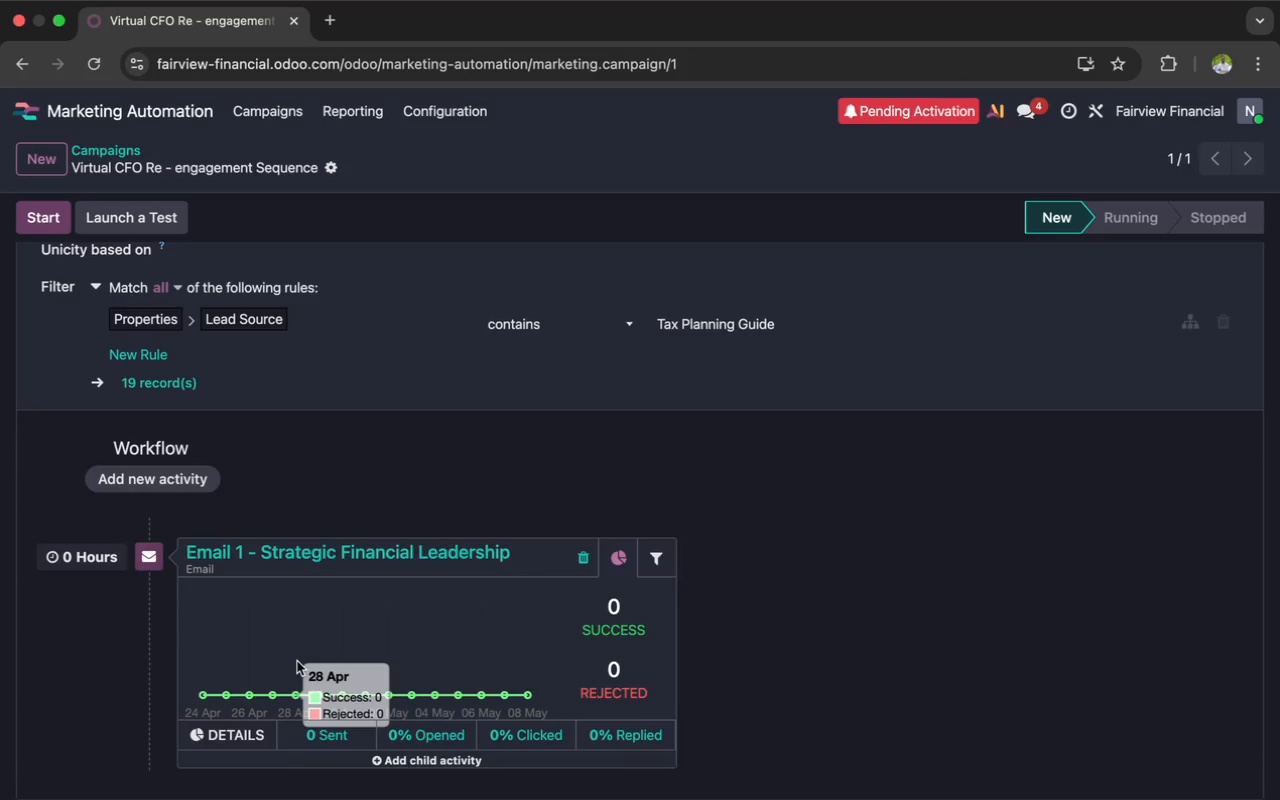 
wait(6.95)
 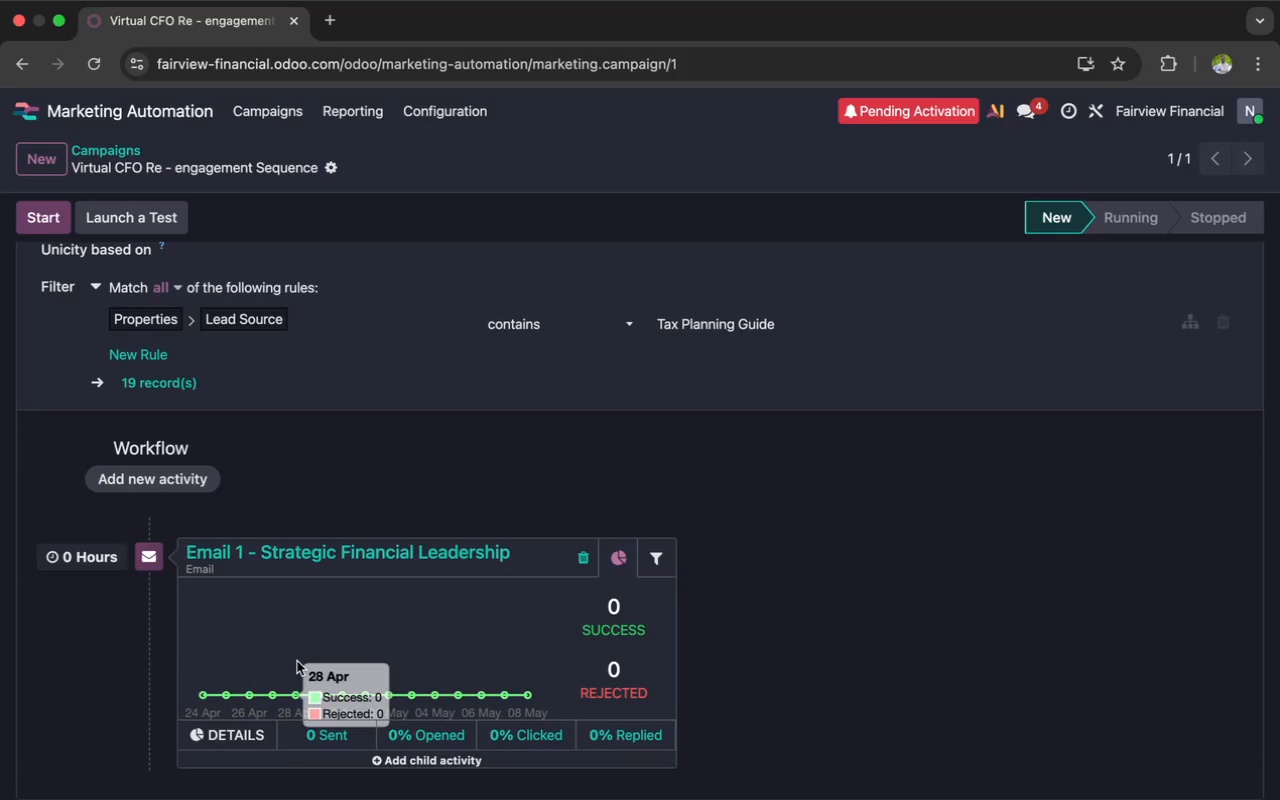 
scroll: coordinate [297, 661], scroll_direction: up, amount: 1.0
 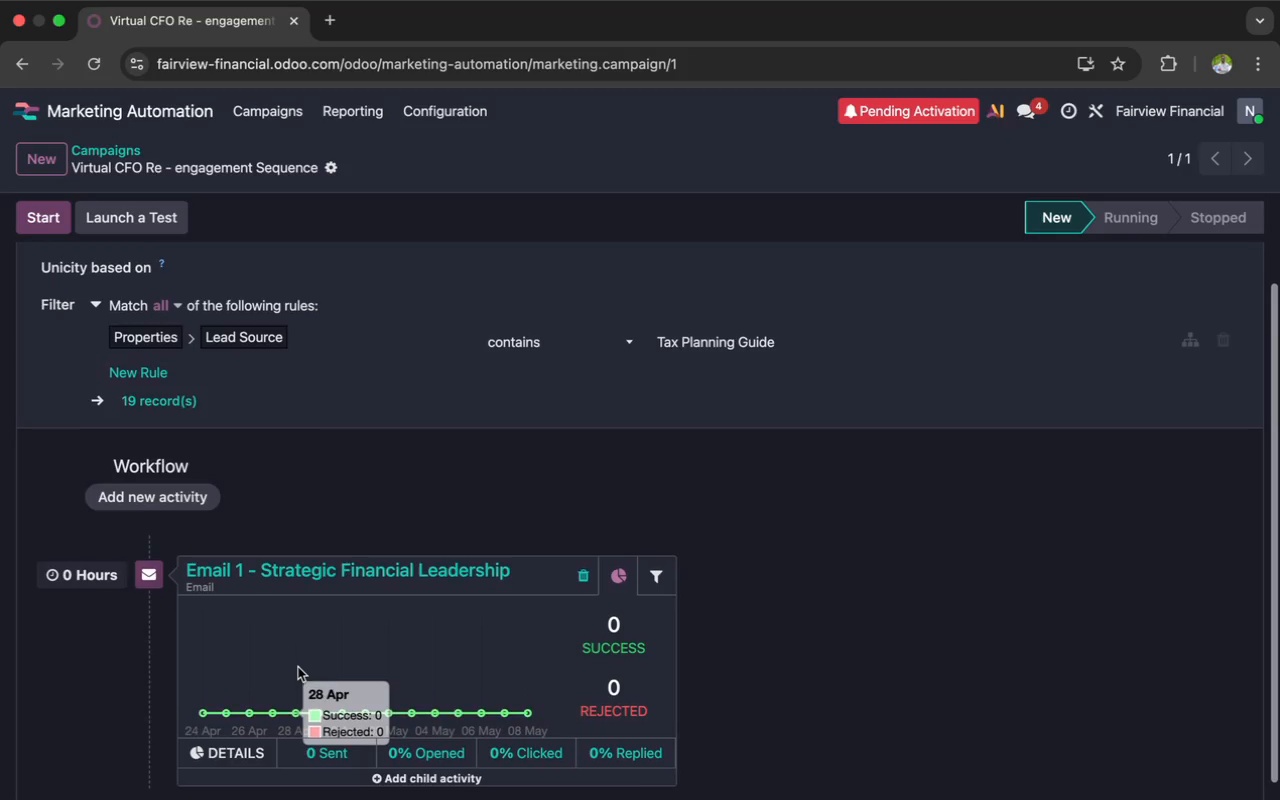 
scroll: coordinate [298, 667], scroll_direction: down, amount: 14.0
 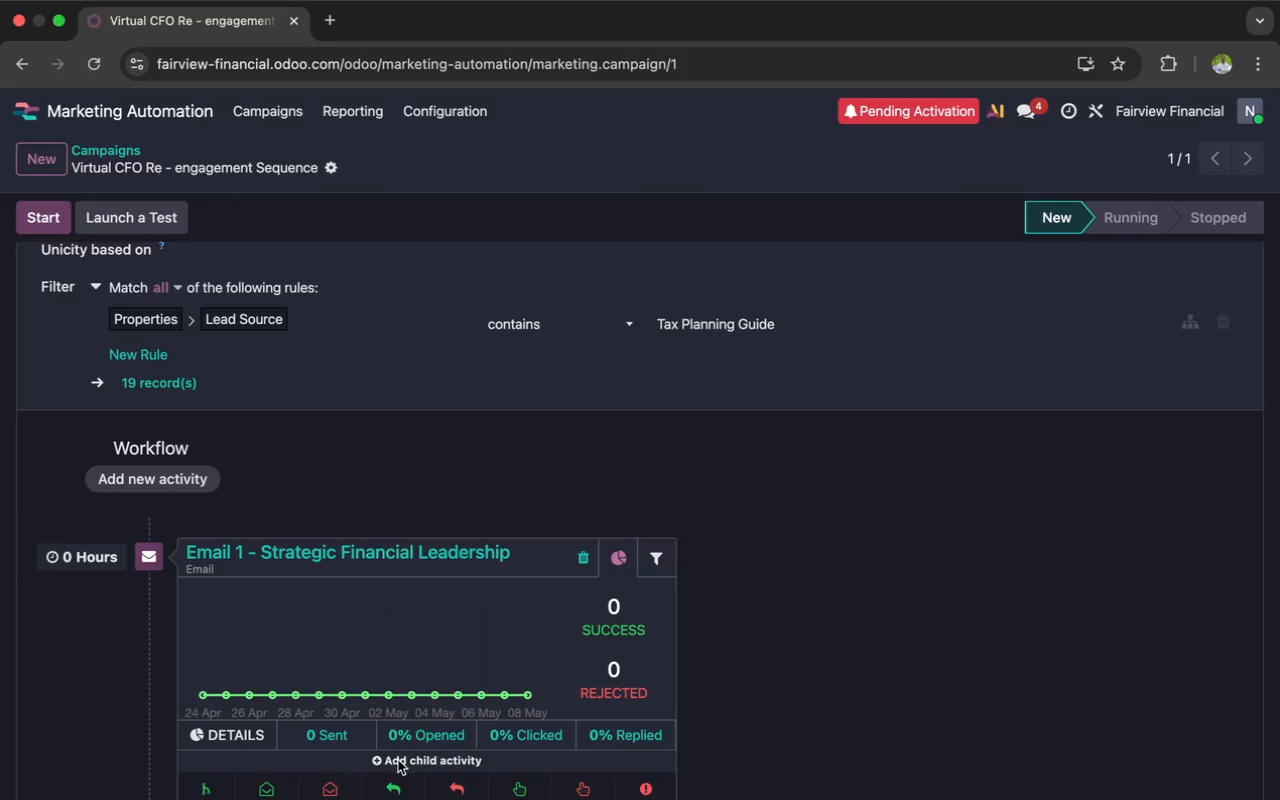 
wait(6.61)
 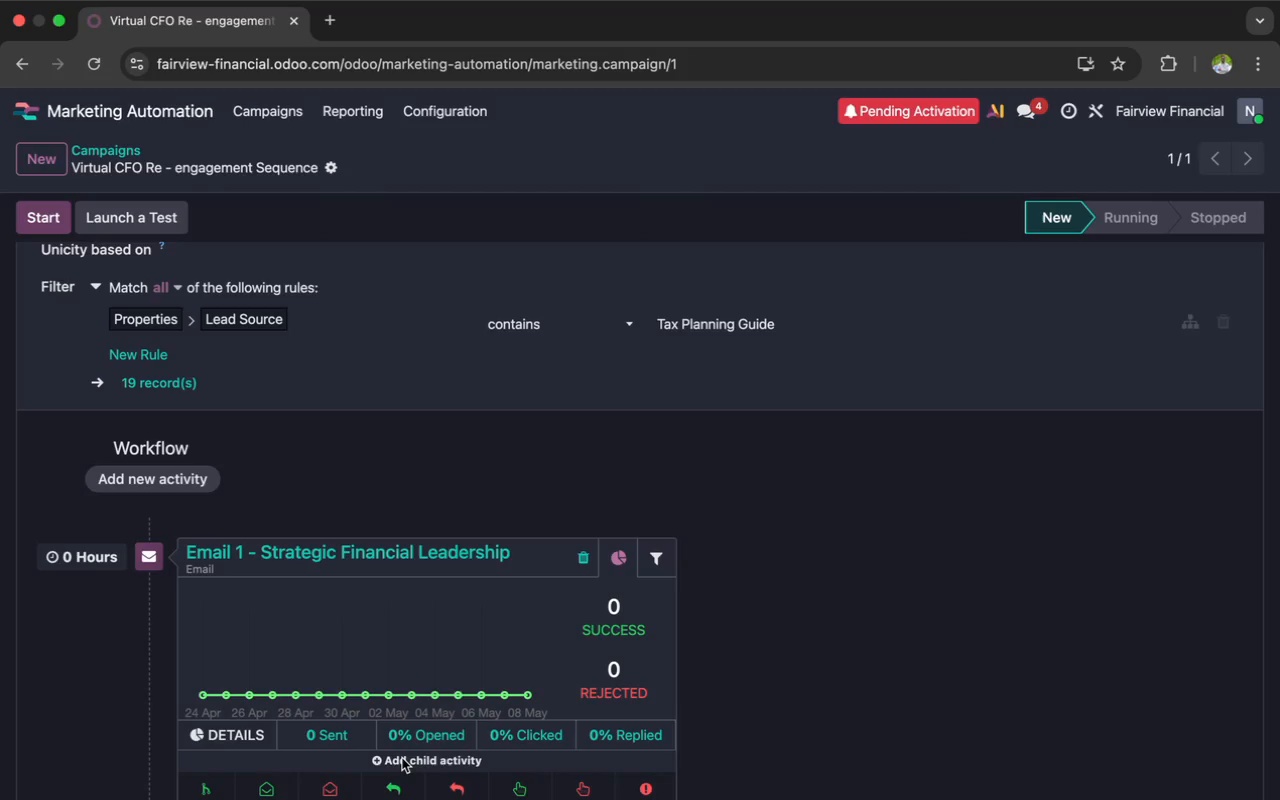 
left_click([209, 788])
 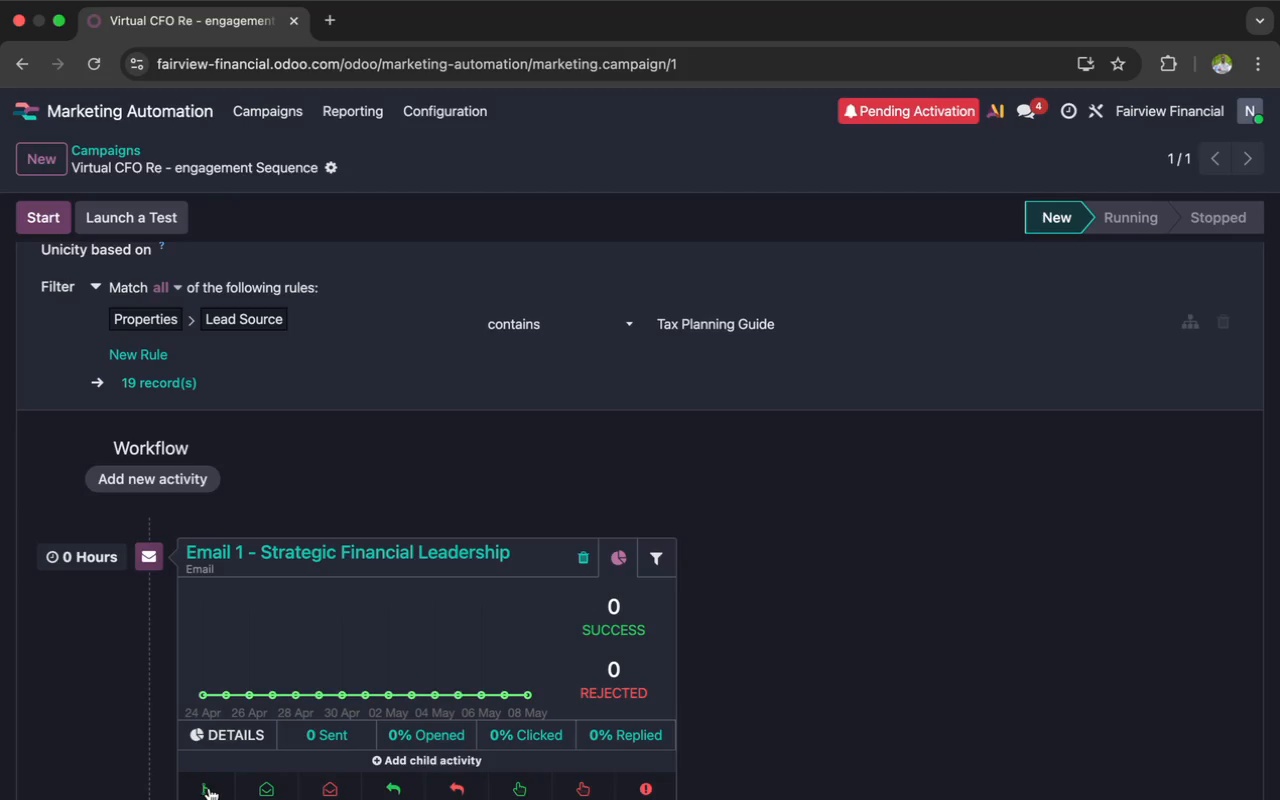 
mouse_move([220, 768])
 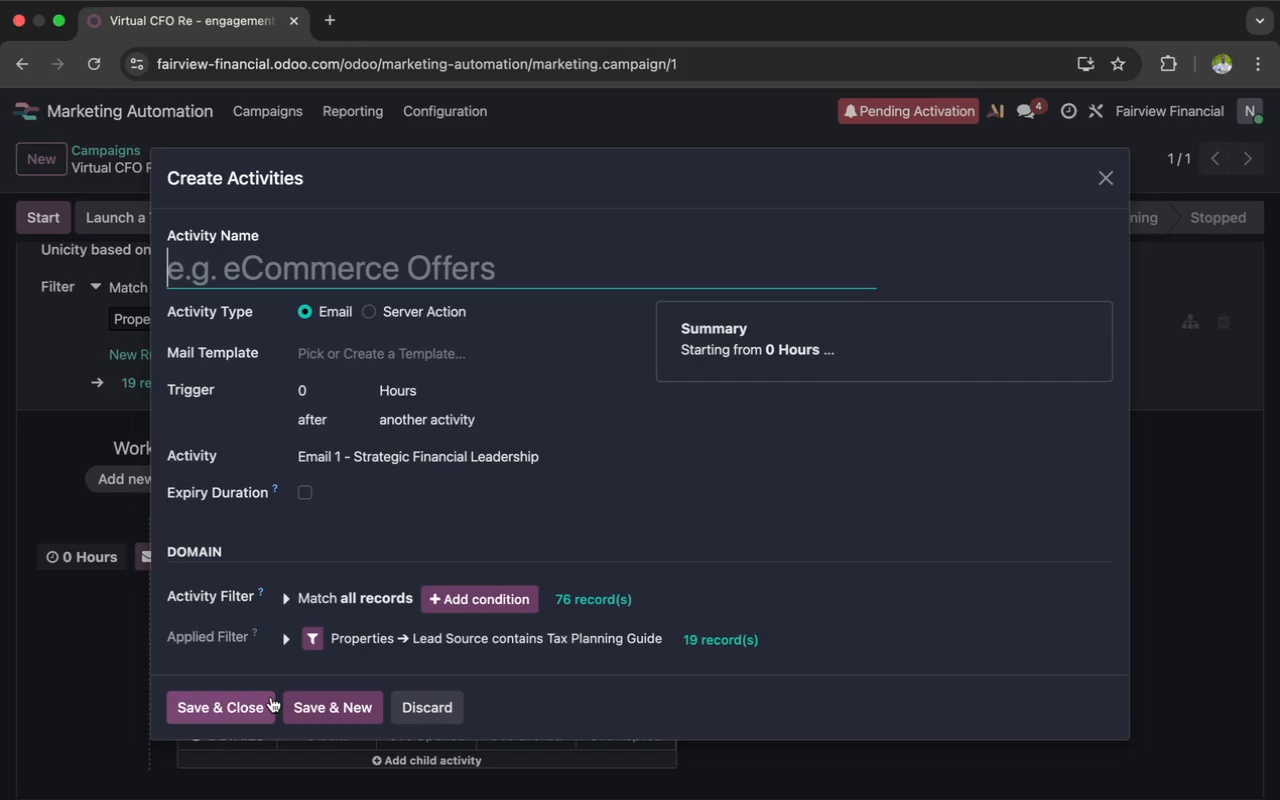 
wait(8.23)
 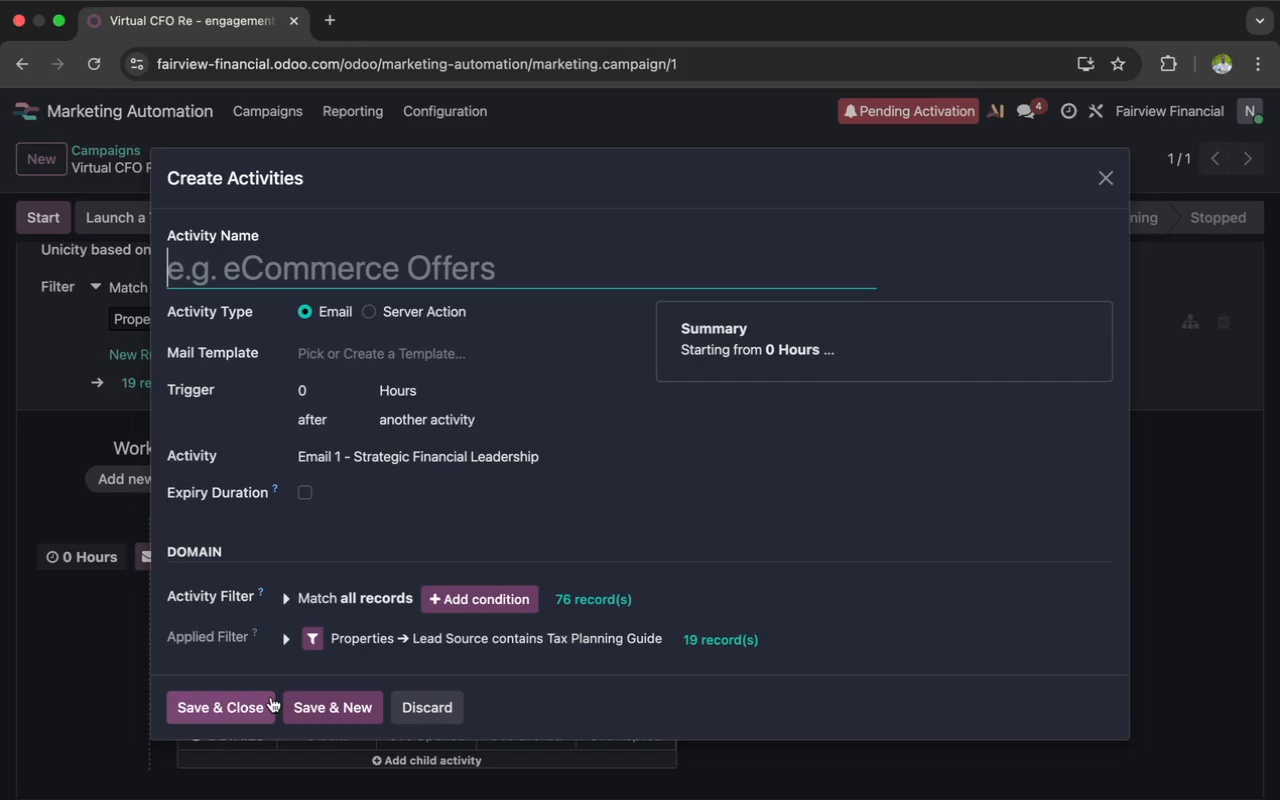 
left_click([429, 700])
 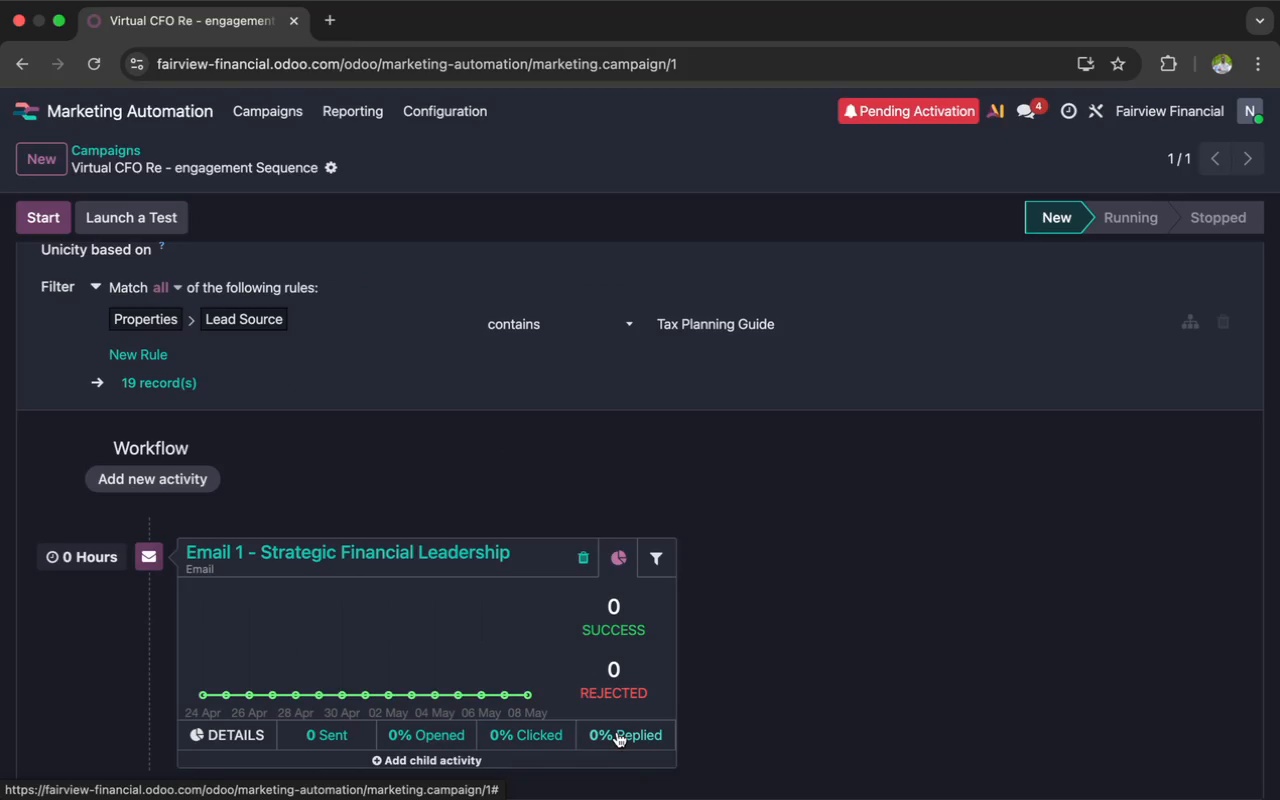 
wait(9.05)
 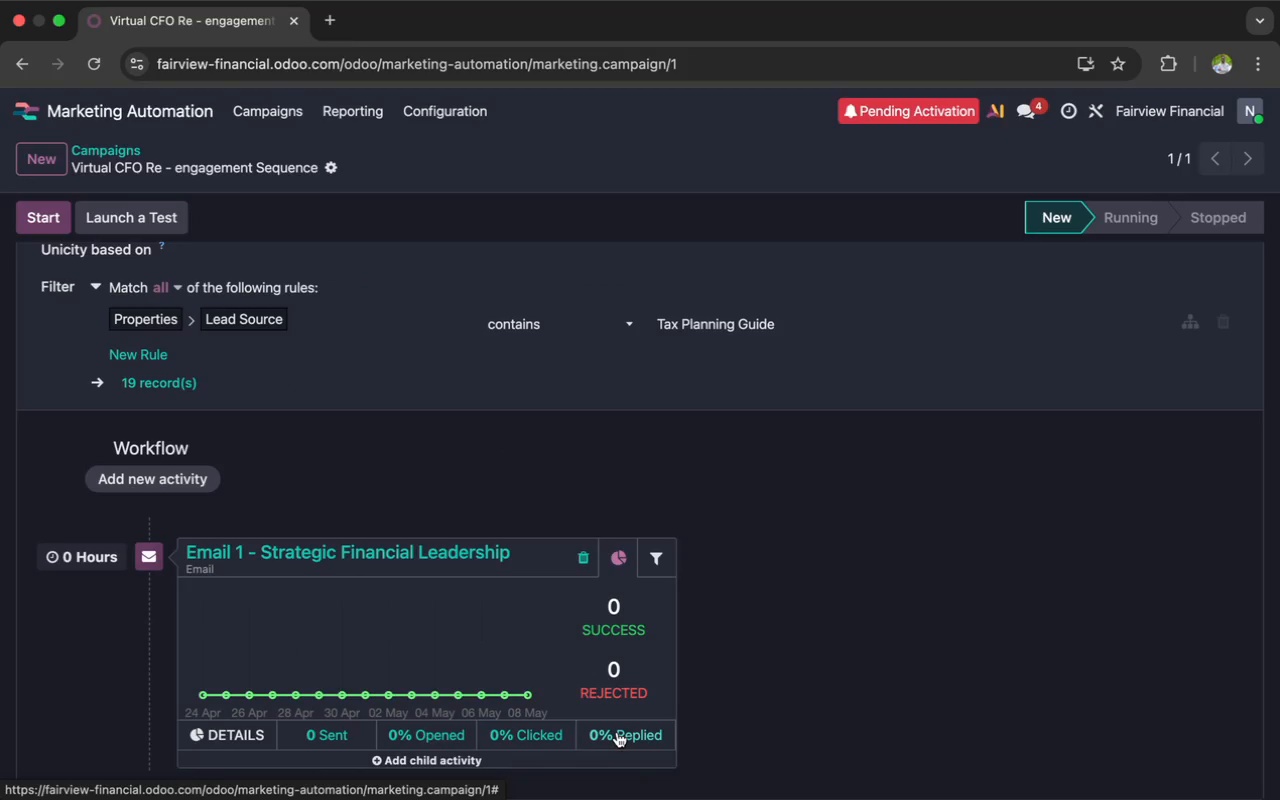 
left_click([659, 558])
 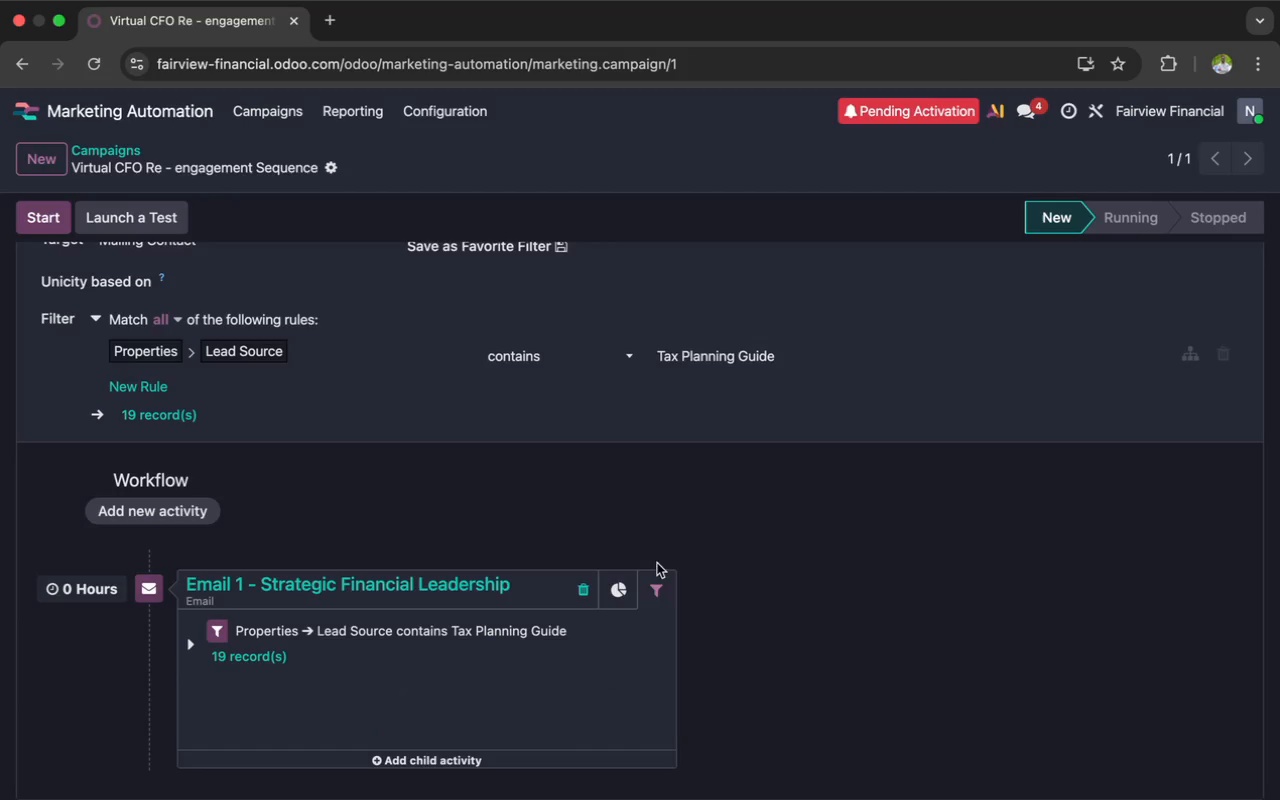 
scroll: coordinate [493, 714], scroll_direction: down, amount: 4.0
 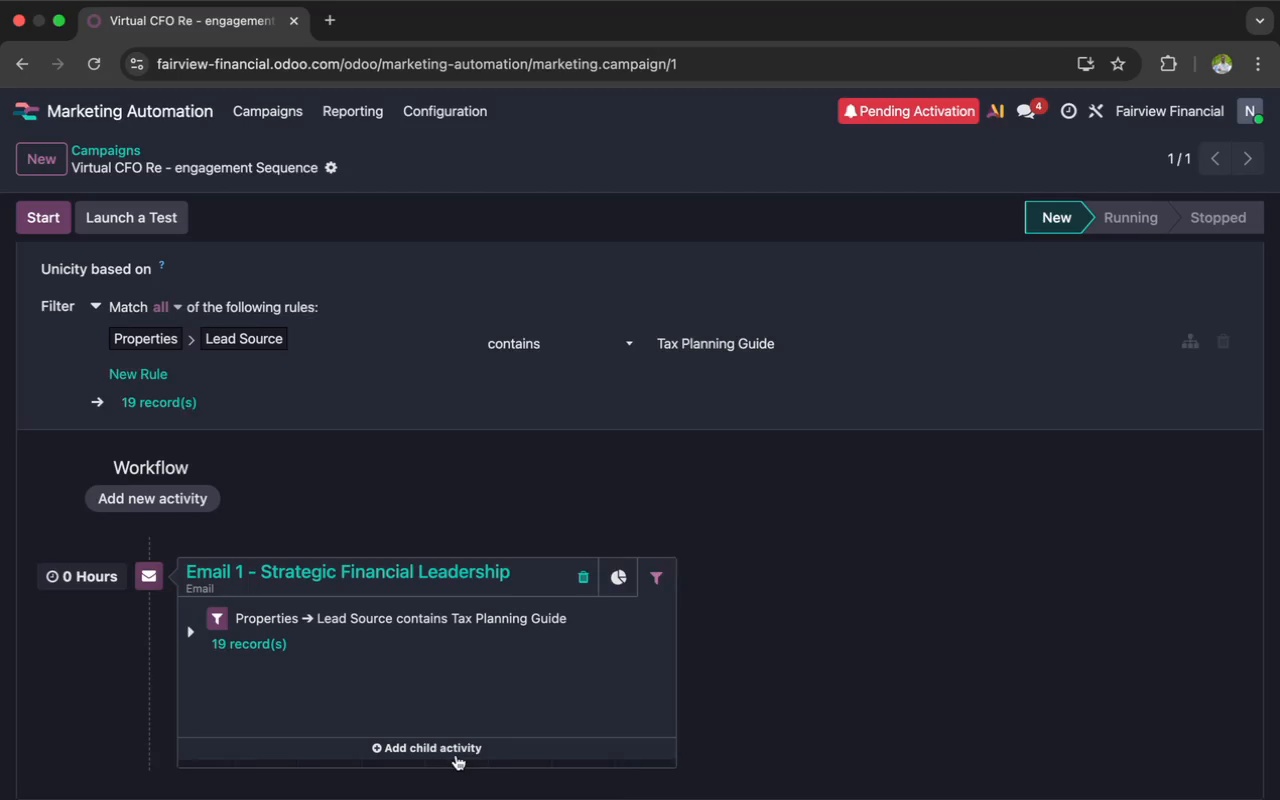 
left_click([458, 733])
 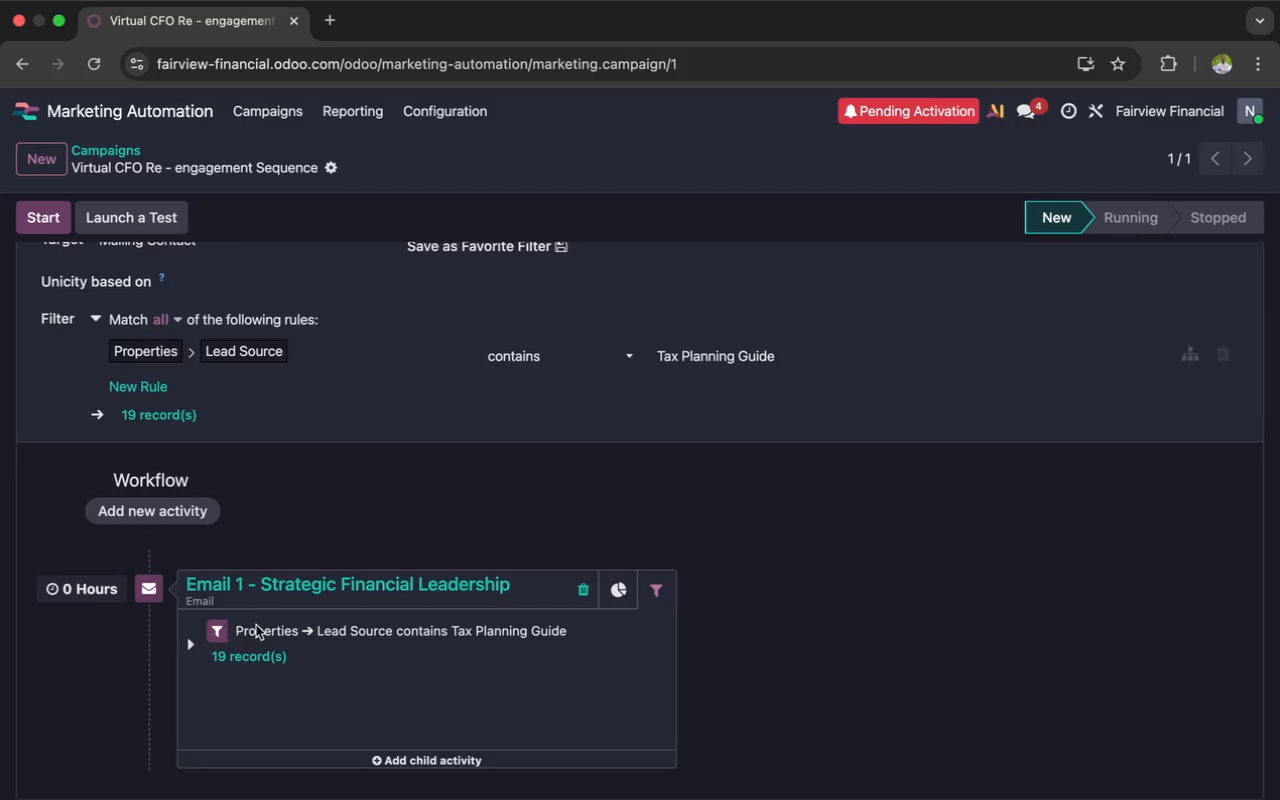 
left_click([417, 634])
 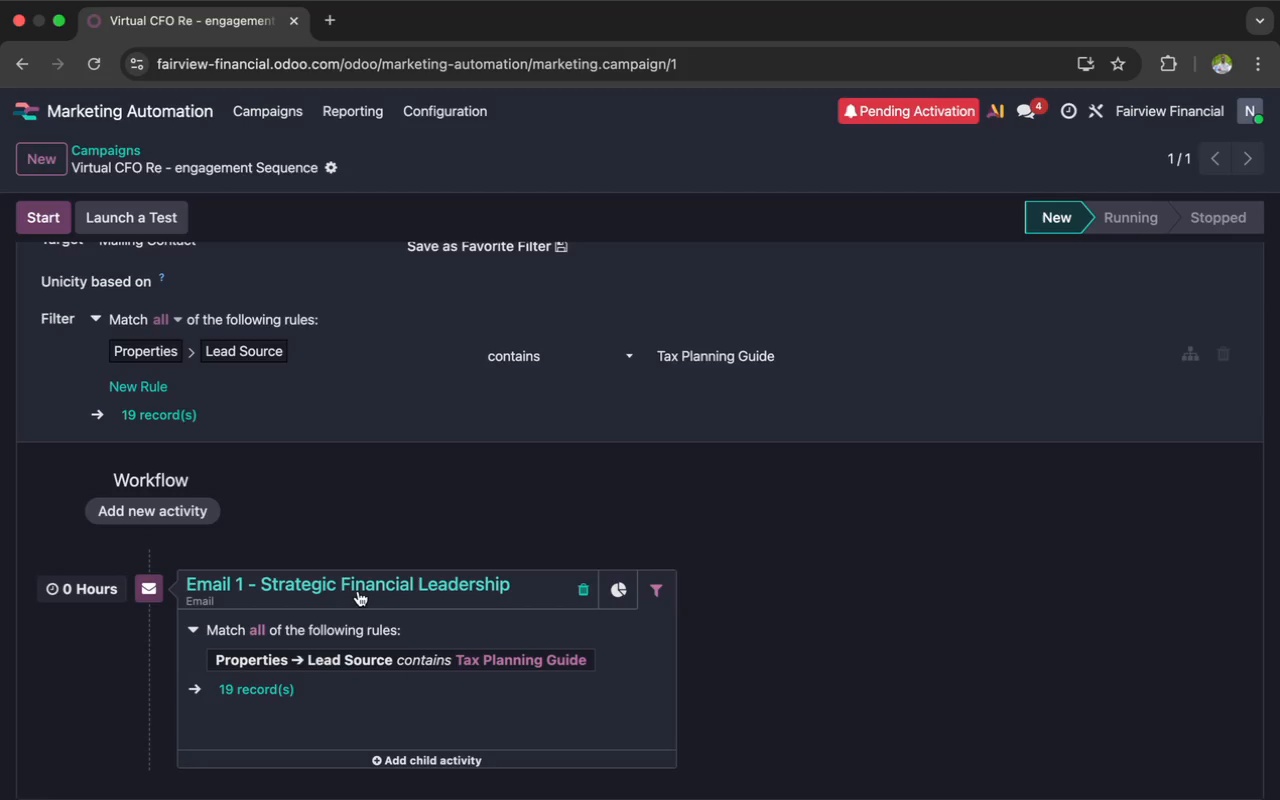 
wait(6.45)
 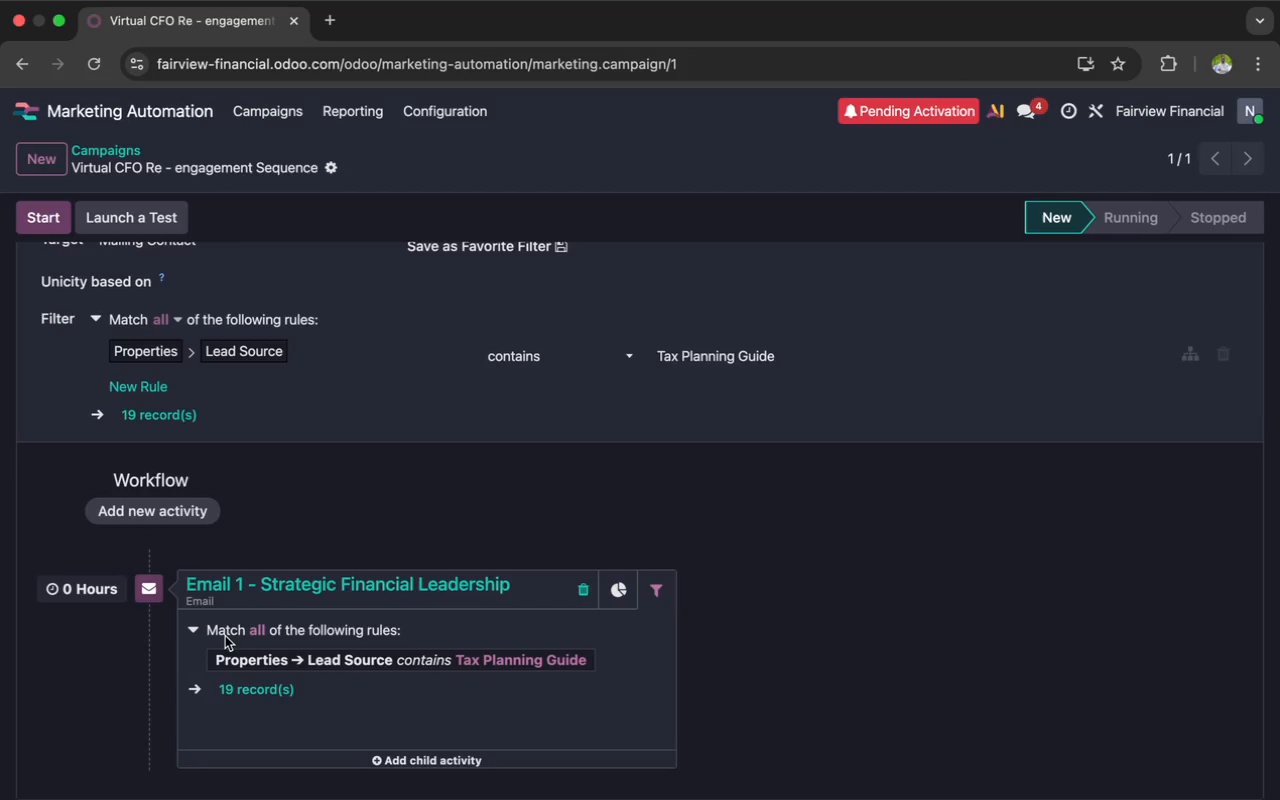 
left_click([193, 624])
 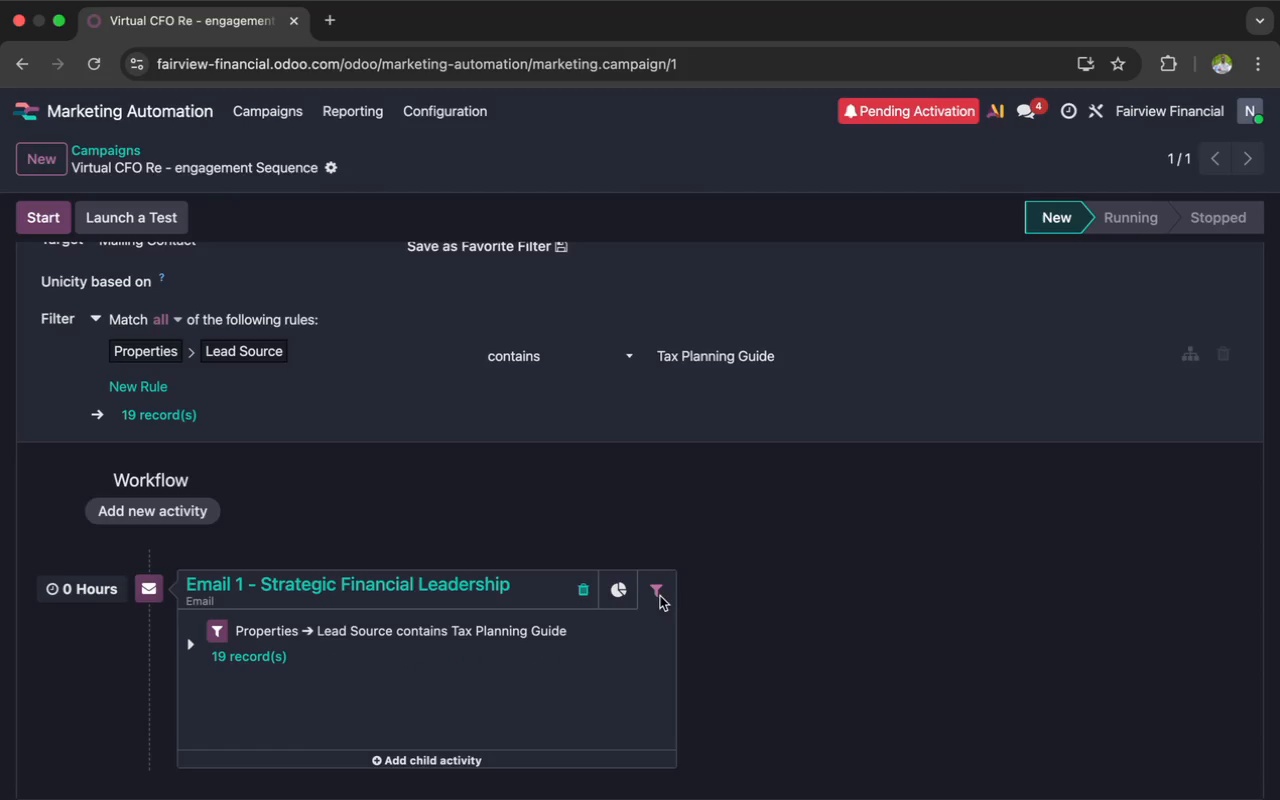 
left_click([660, 590])
 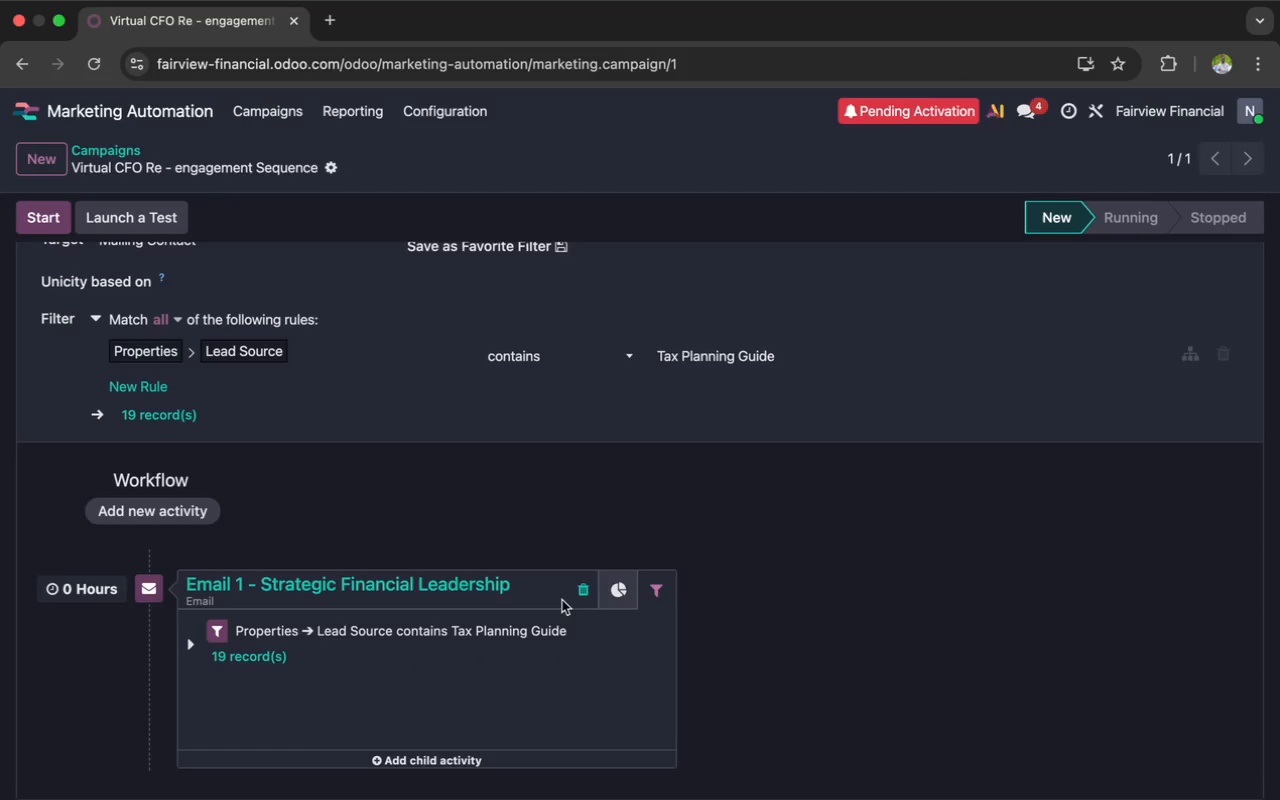 
left_click([511, 590])
 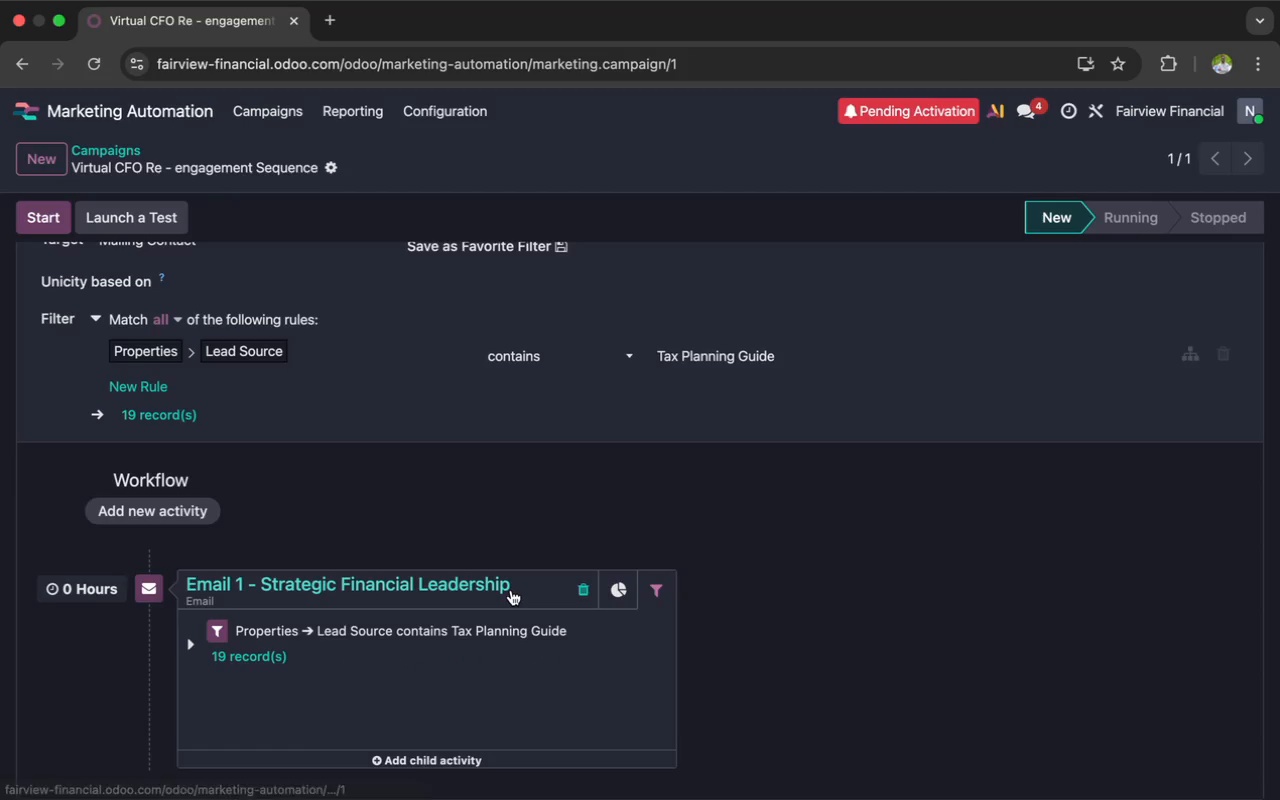 
mouse_move([496, 612])
 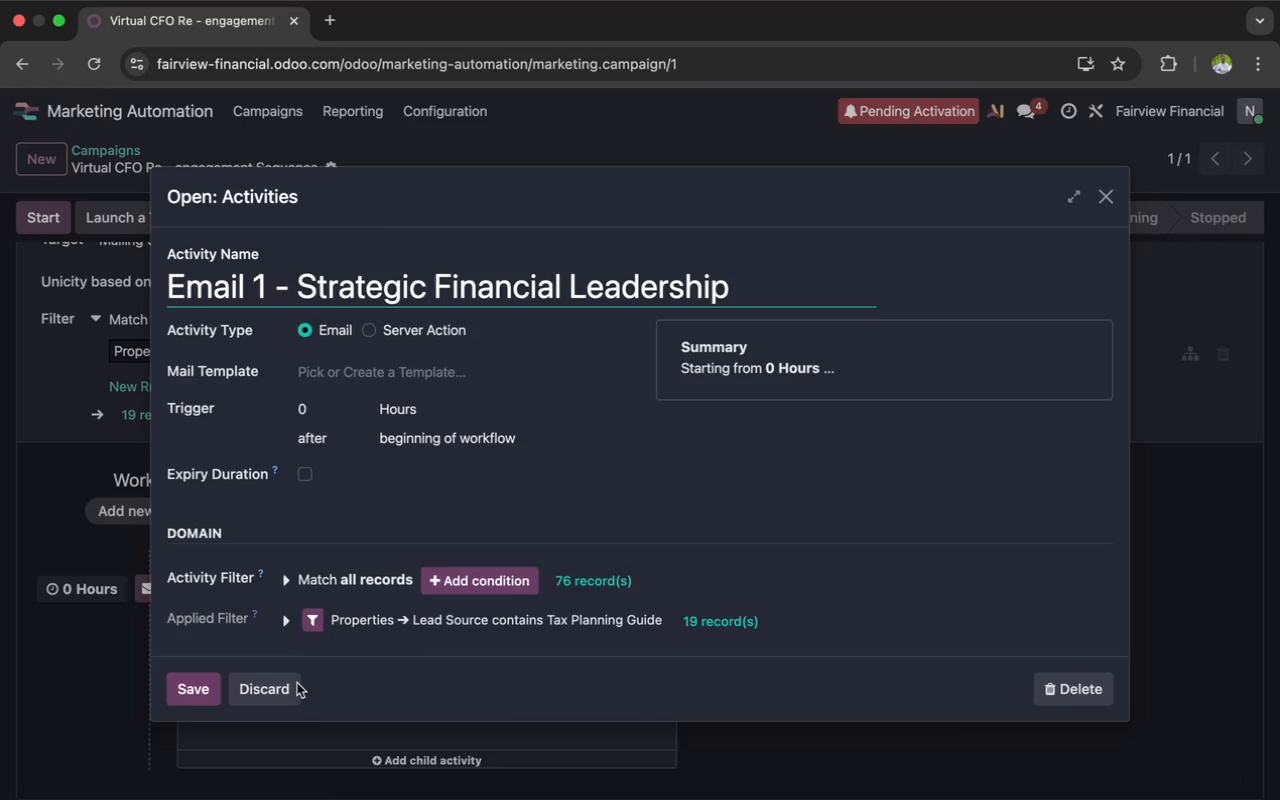 
left_click([284, 687])
 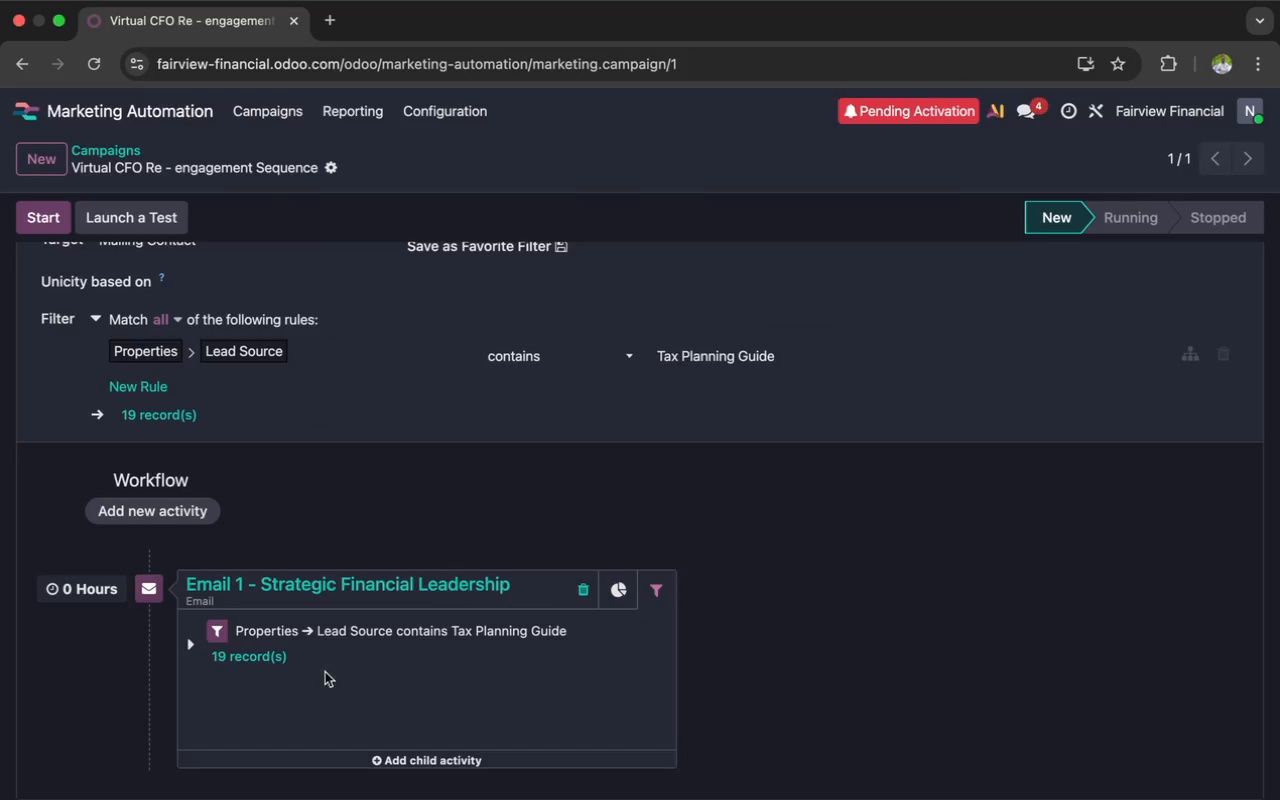 
scroll: coordinate [361, 662], scroll_direction: down, amount: 14.0
 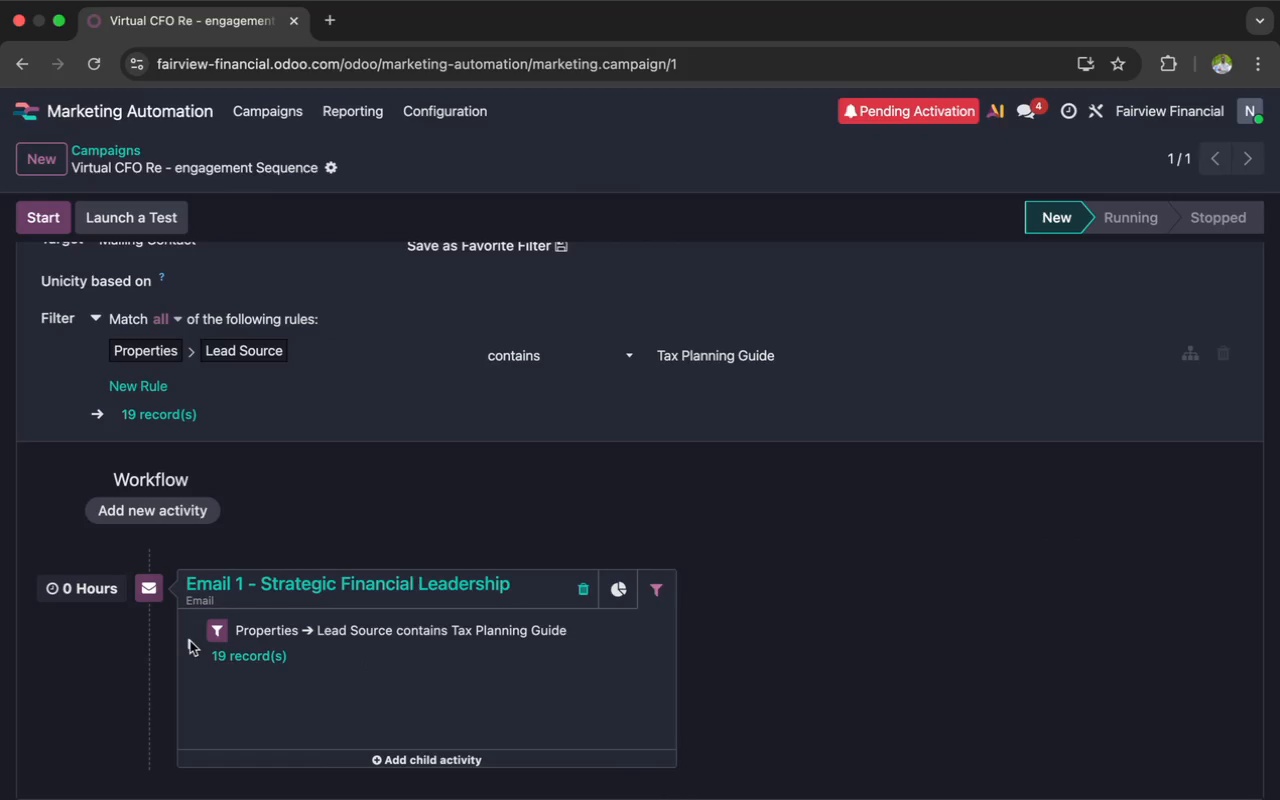 
left_click([187, 642])
 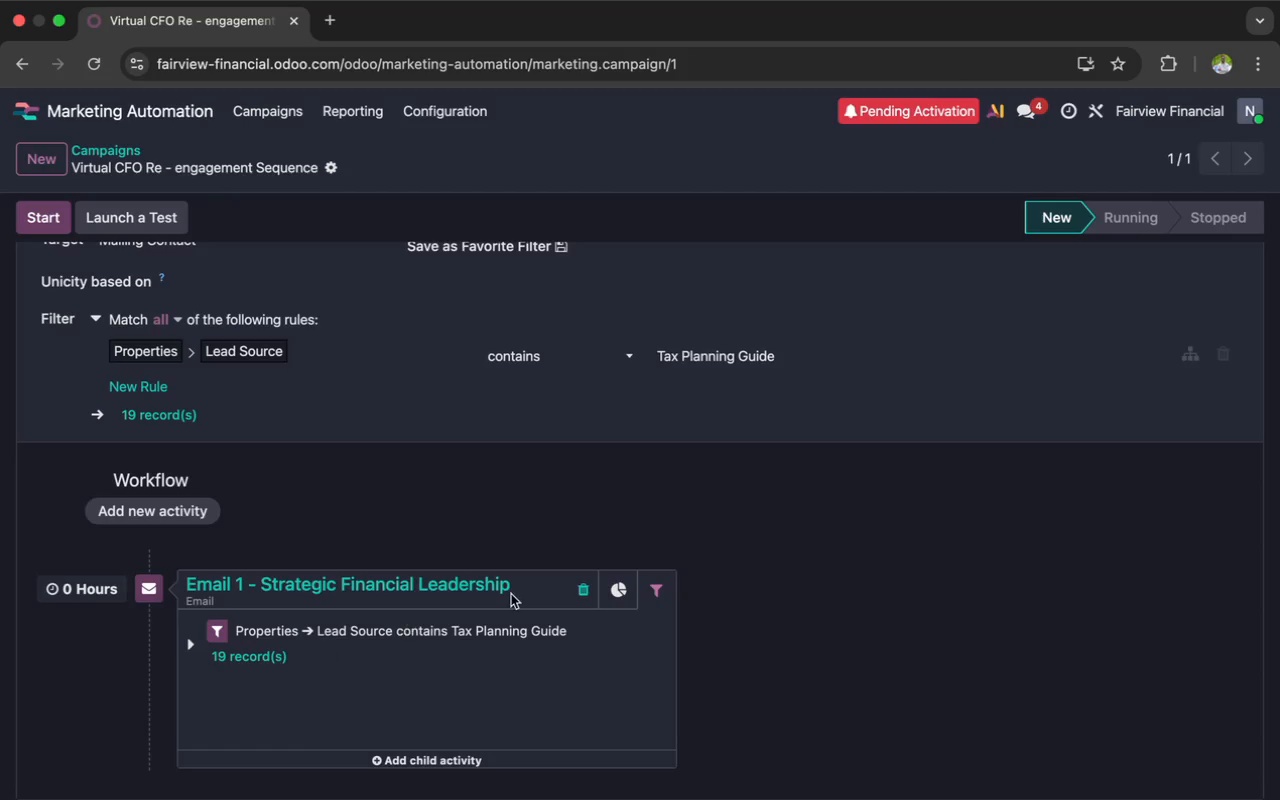 
left_click([618, 587])
 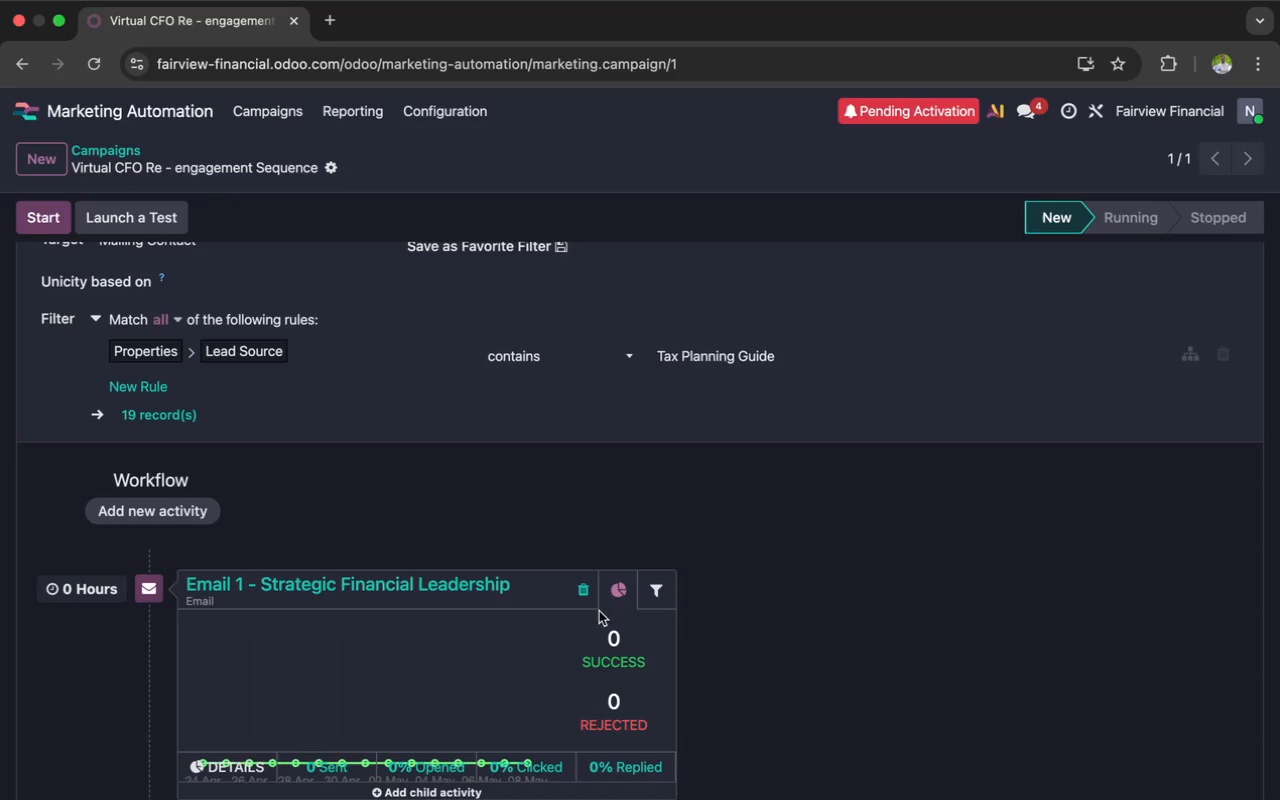 
scroll: coordinate [539, 659], scroll_direction: down, amount: 8.0
 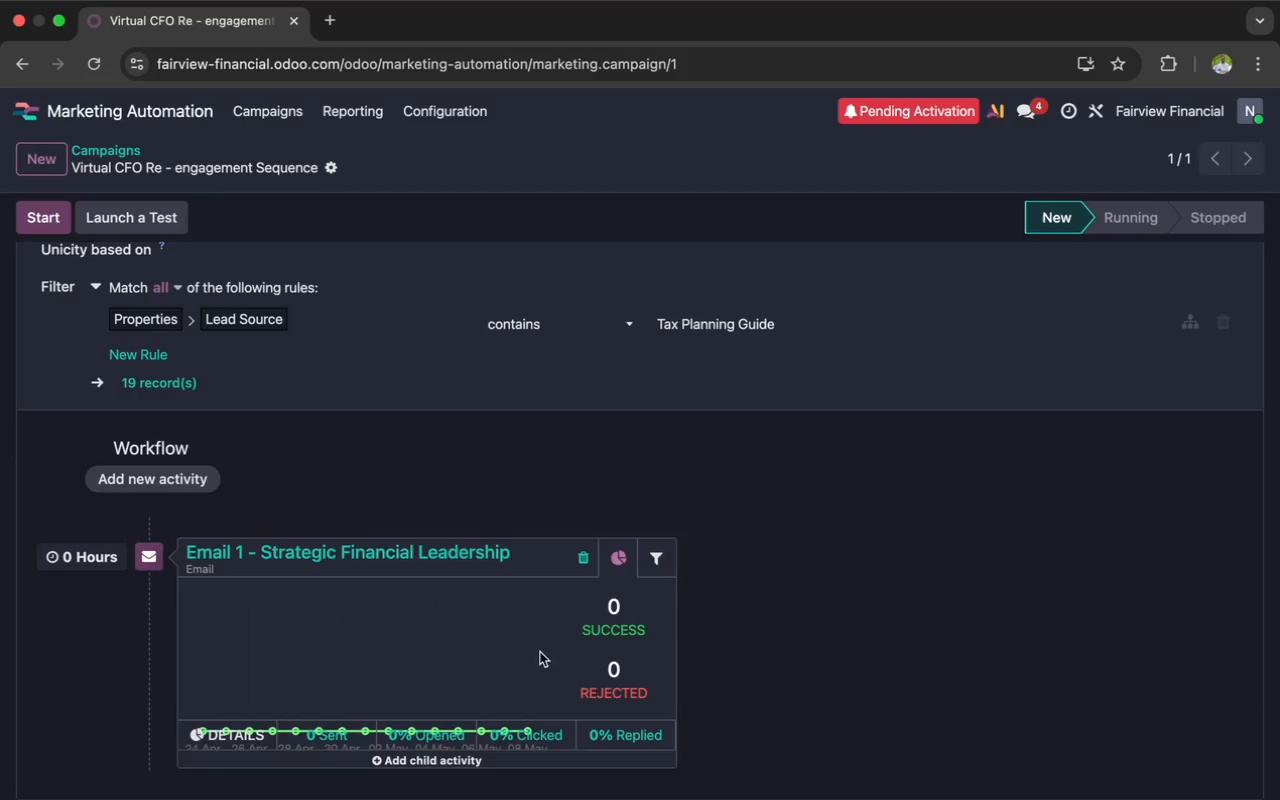 
left_click([535, 644])
 